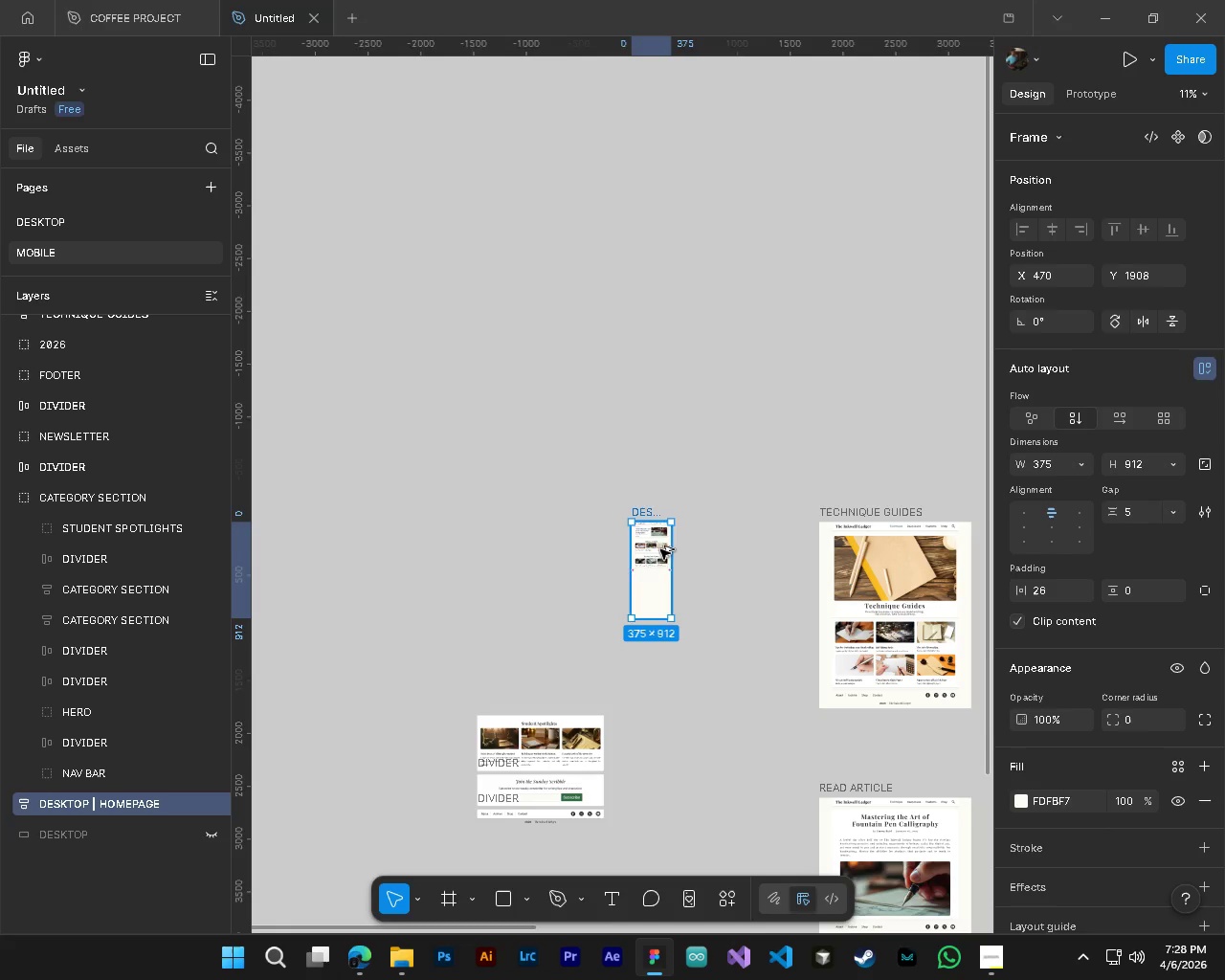 
key(Alt+Control+AltLeft)
 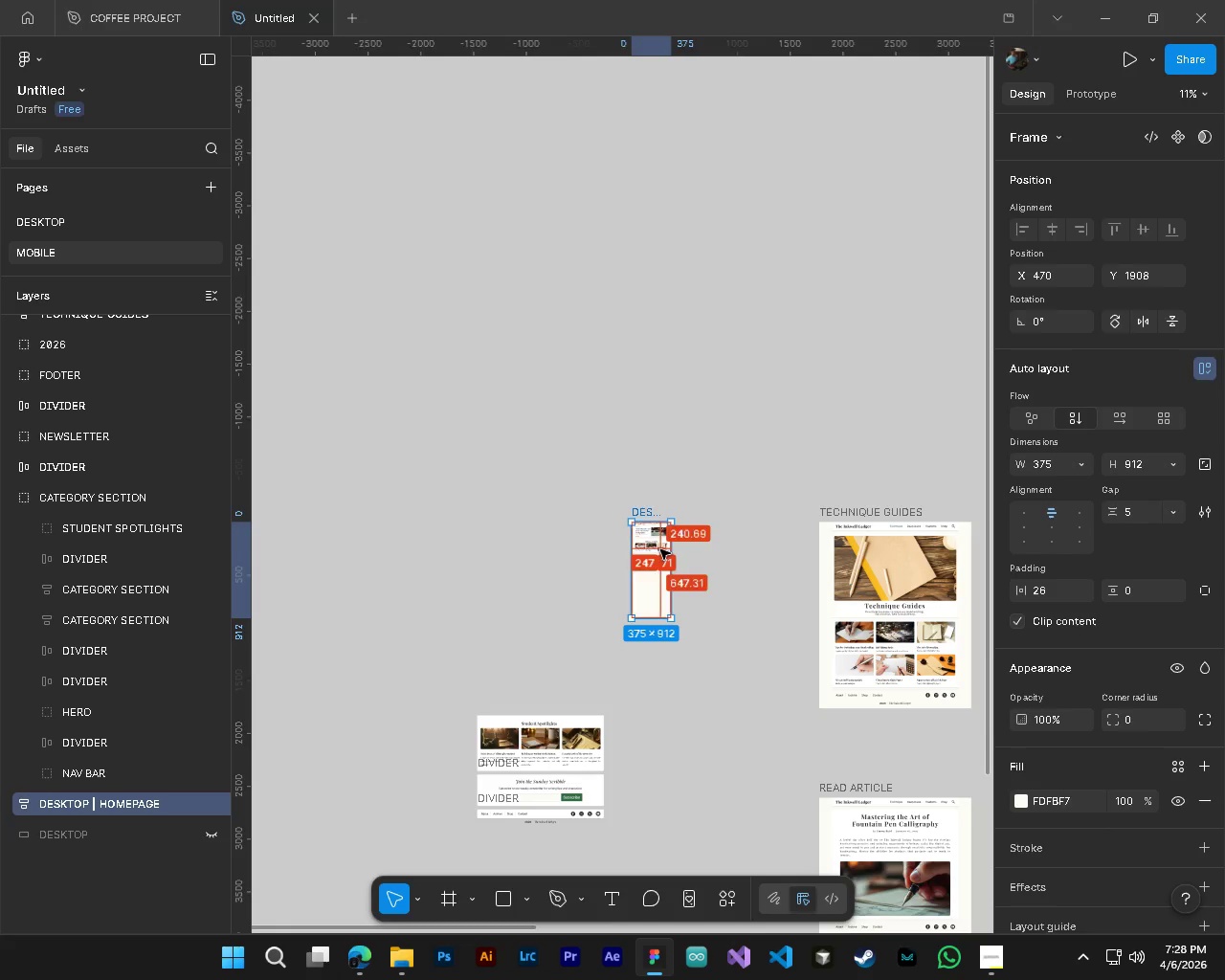 
key(Alt+Control+AltLeft)
 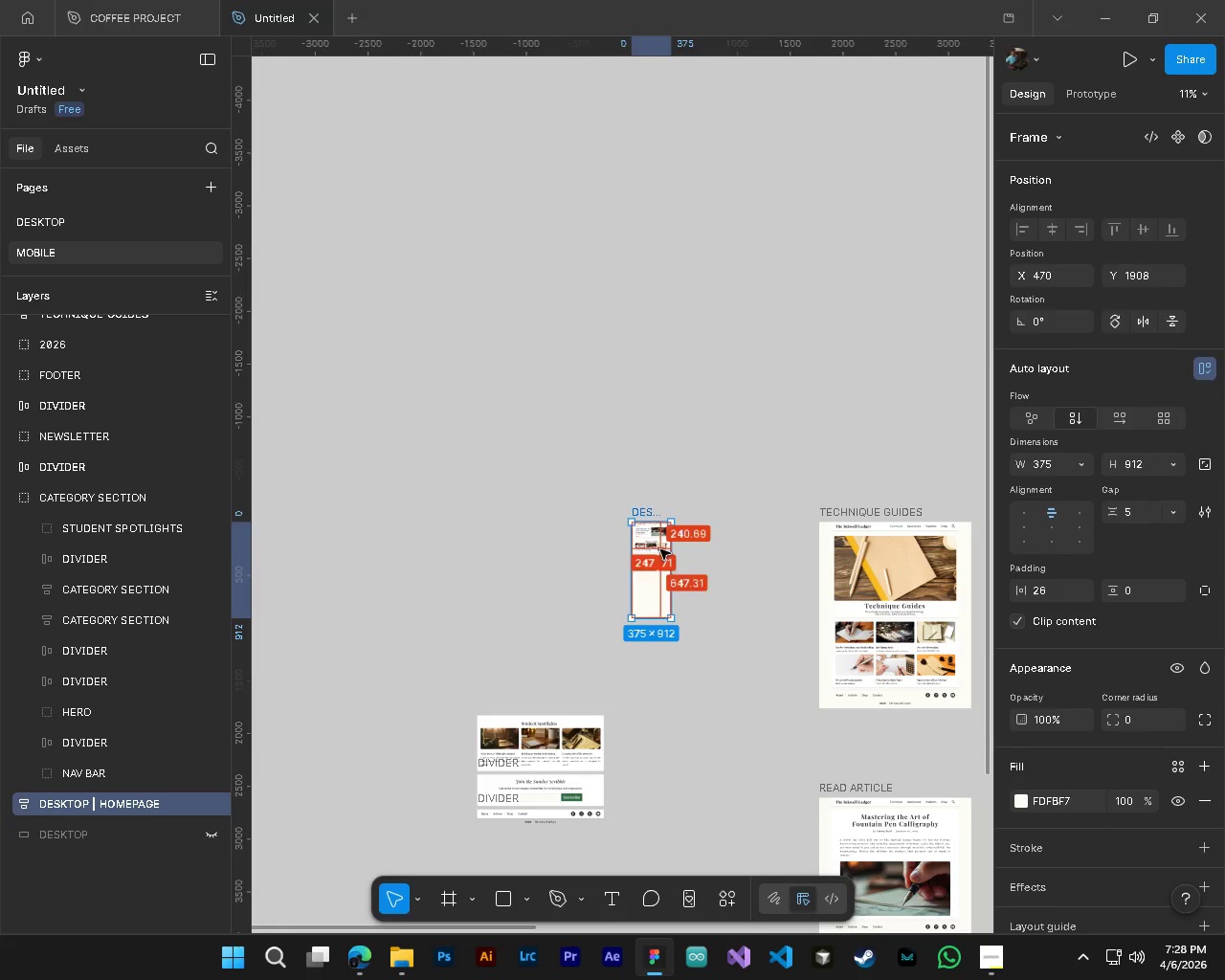 
key(Alt+Control+AltLeft)
 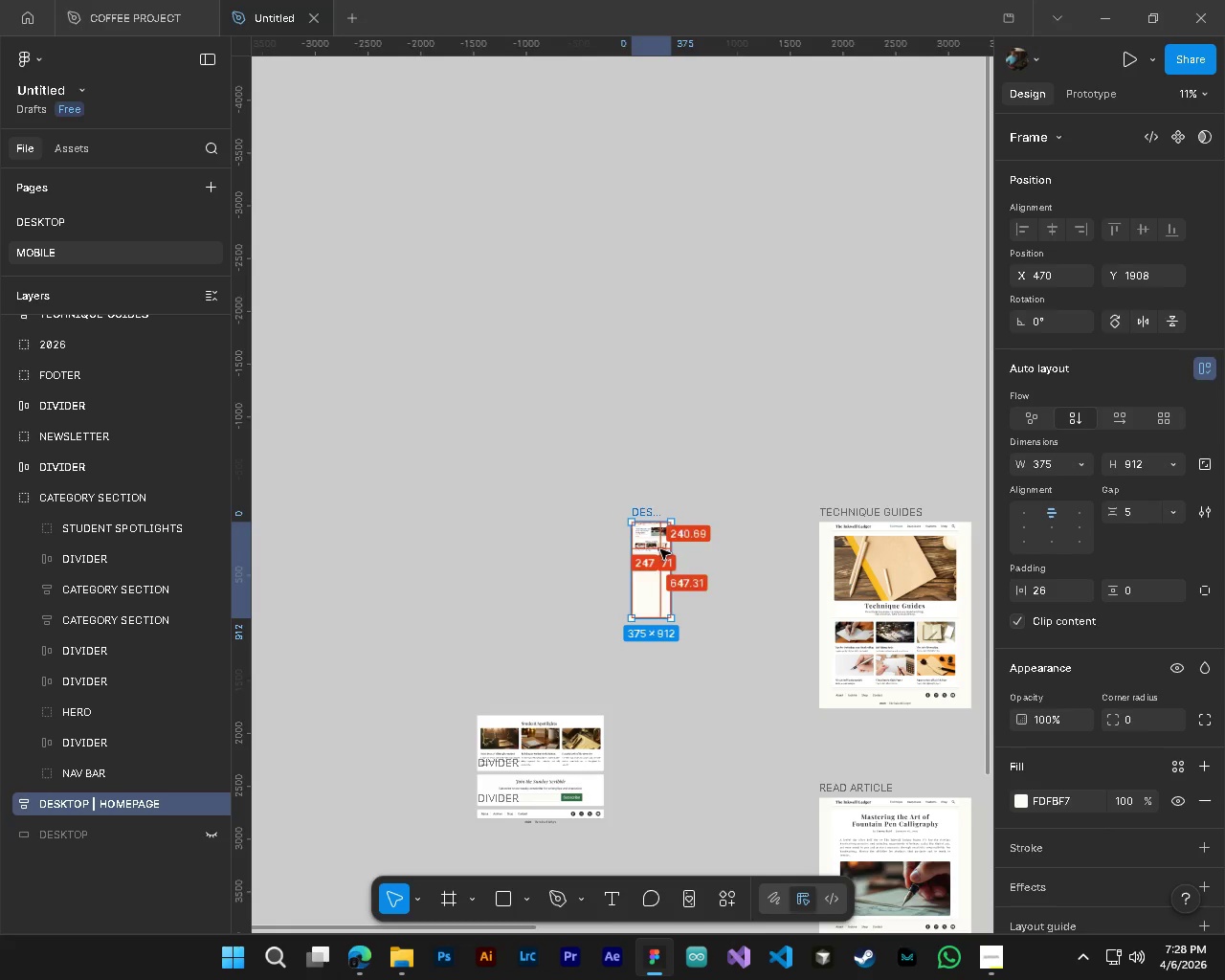 
key(Alt+Control+AltLeft)
 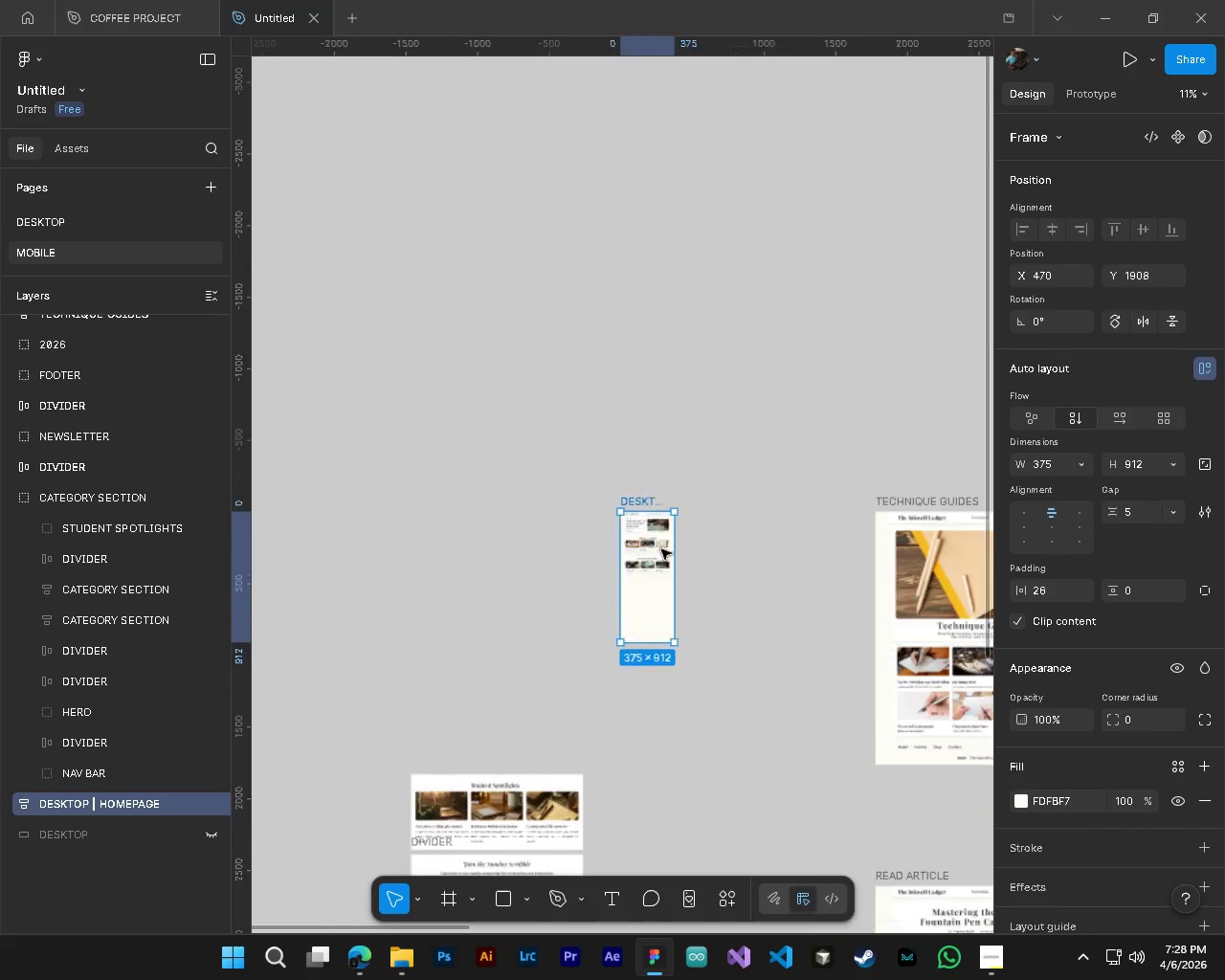 
hold_key(key=AltLeft, duration=1.5)
scroll: coordinate [660, 657], scroll_direction: up, amount: 18.0
 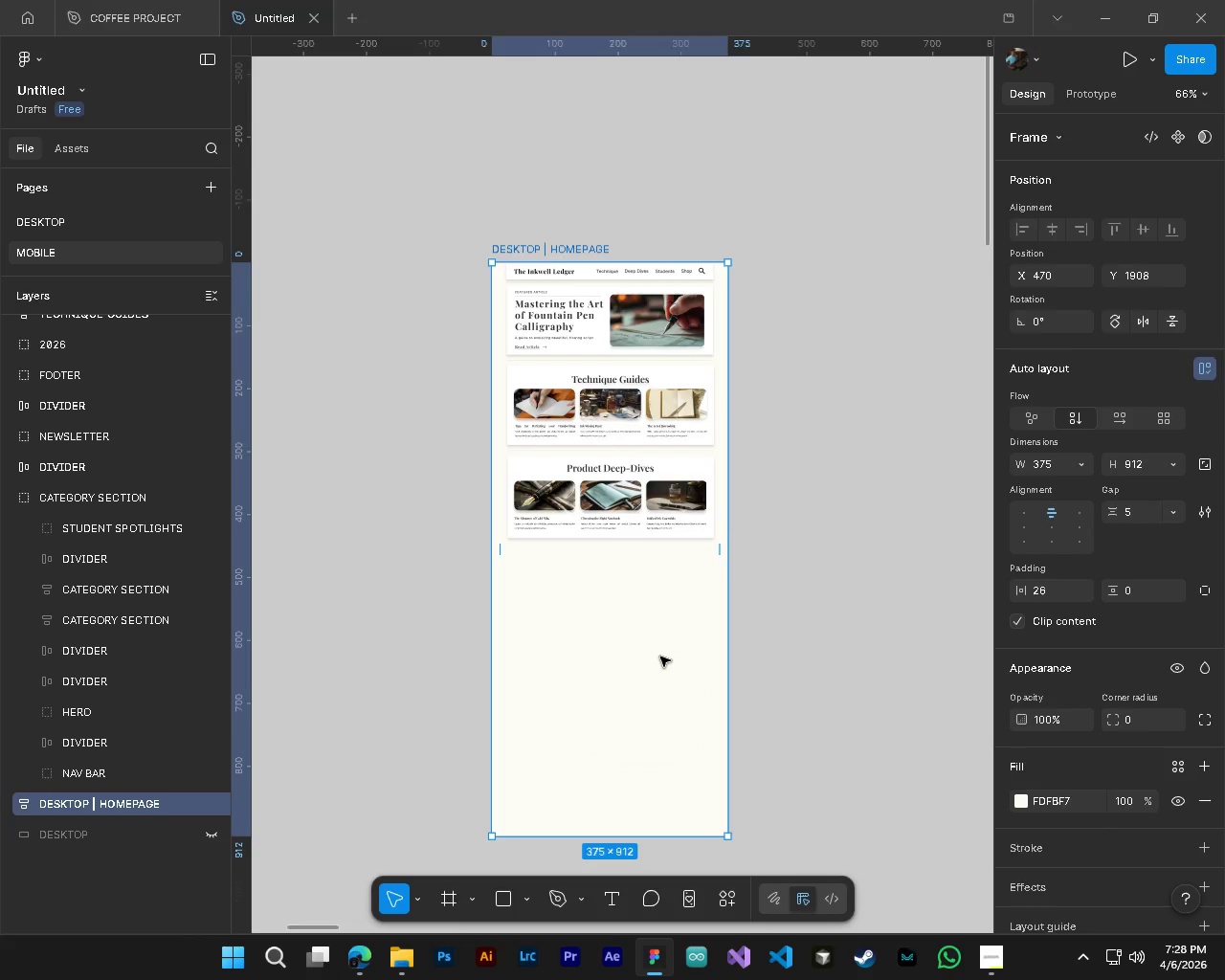 
hold_key(key=AltLeft, duration=0.72)
 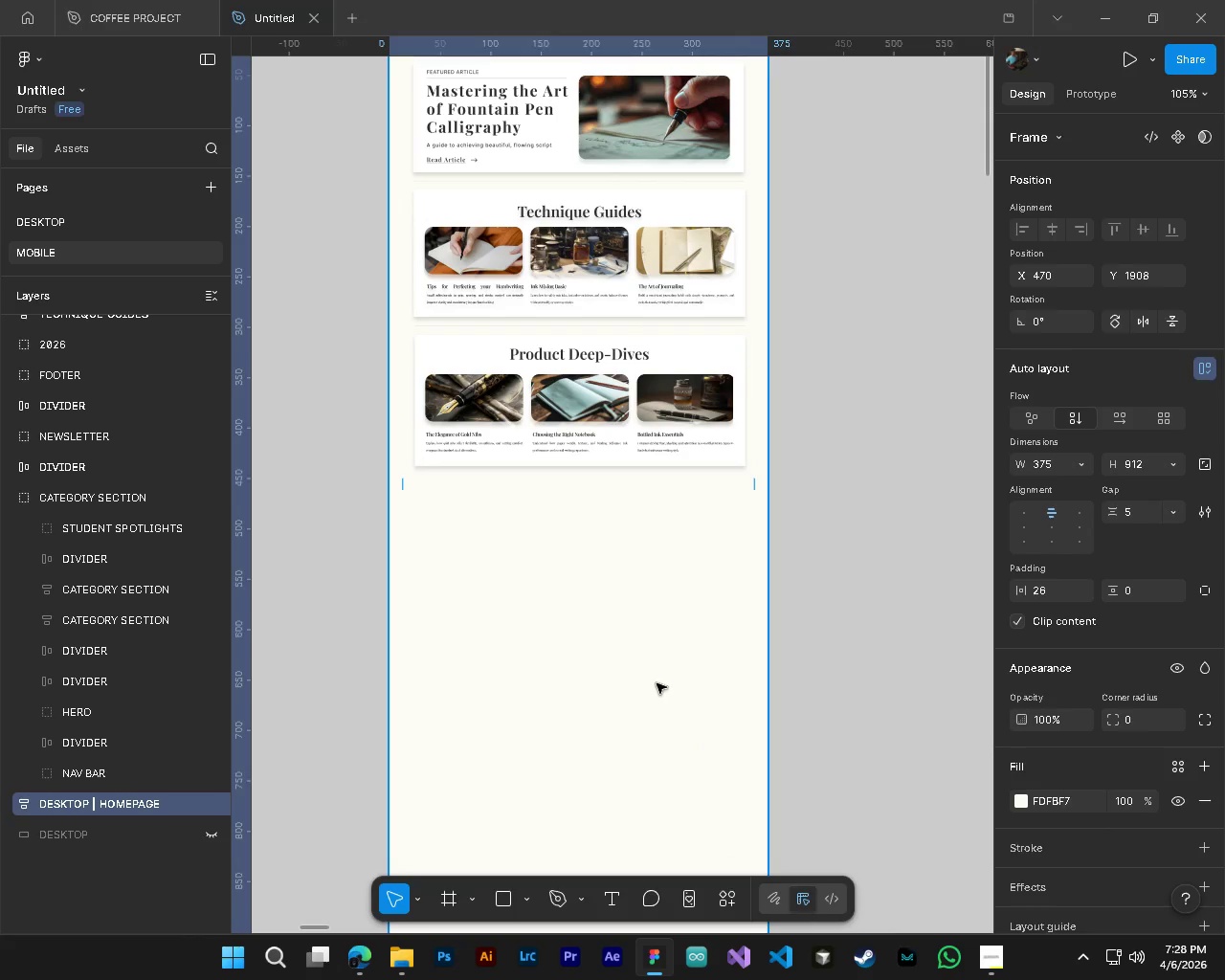 
hold_key(key=ControlLeft, duration=0.86)
 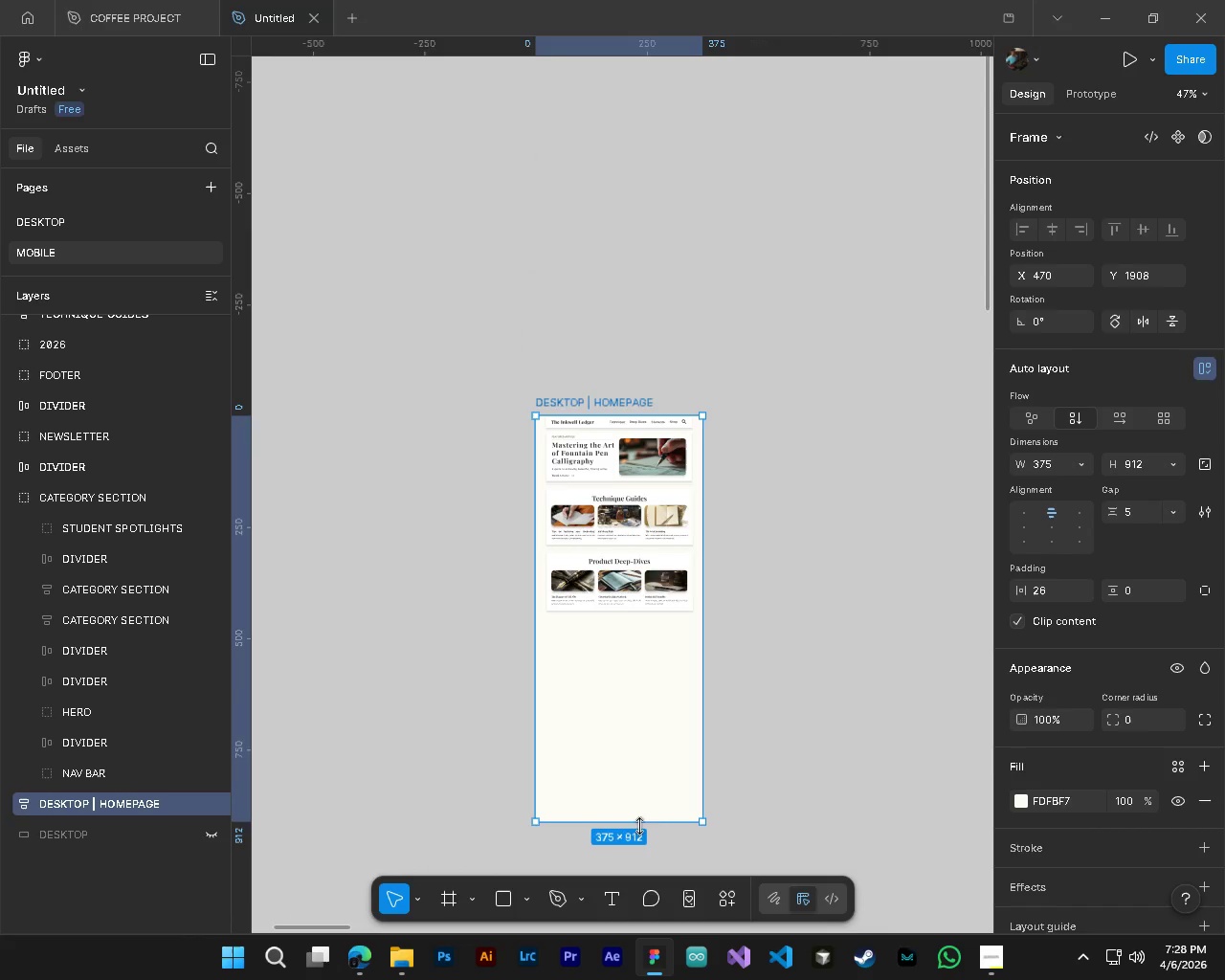 
key(Alt+Control+AltLeft)
 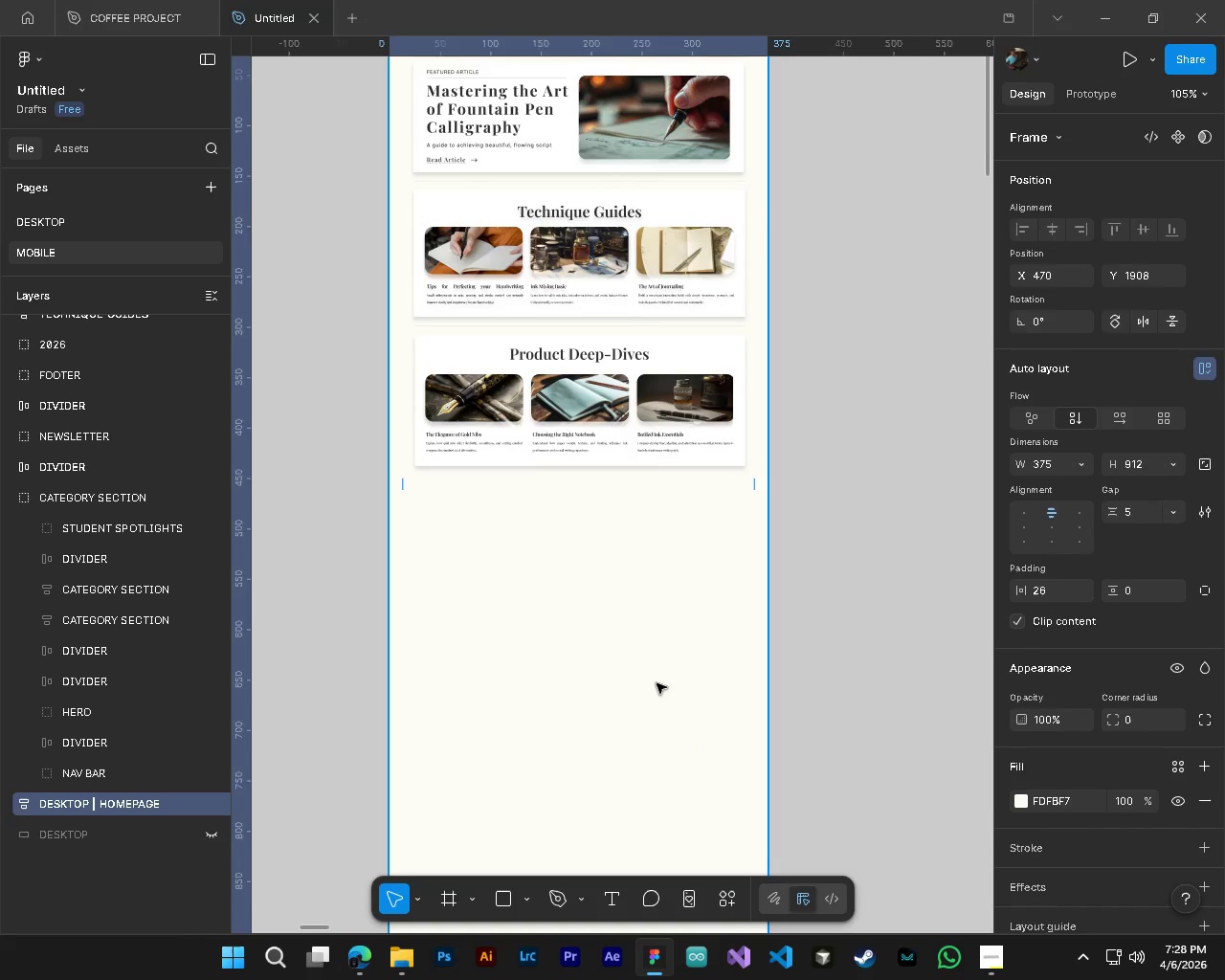 
key(Alt+Control+AltLeft)
 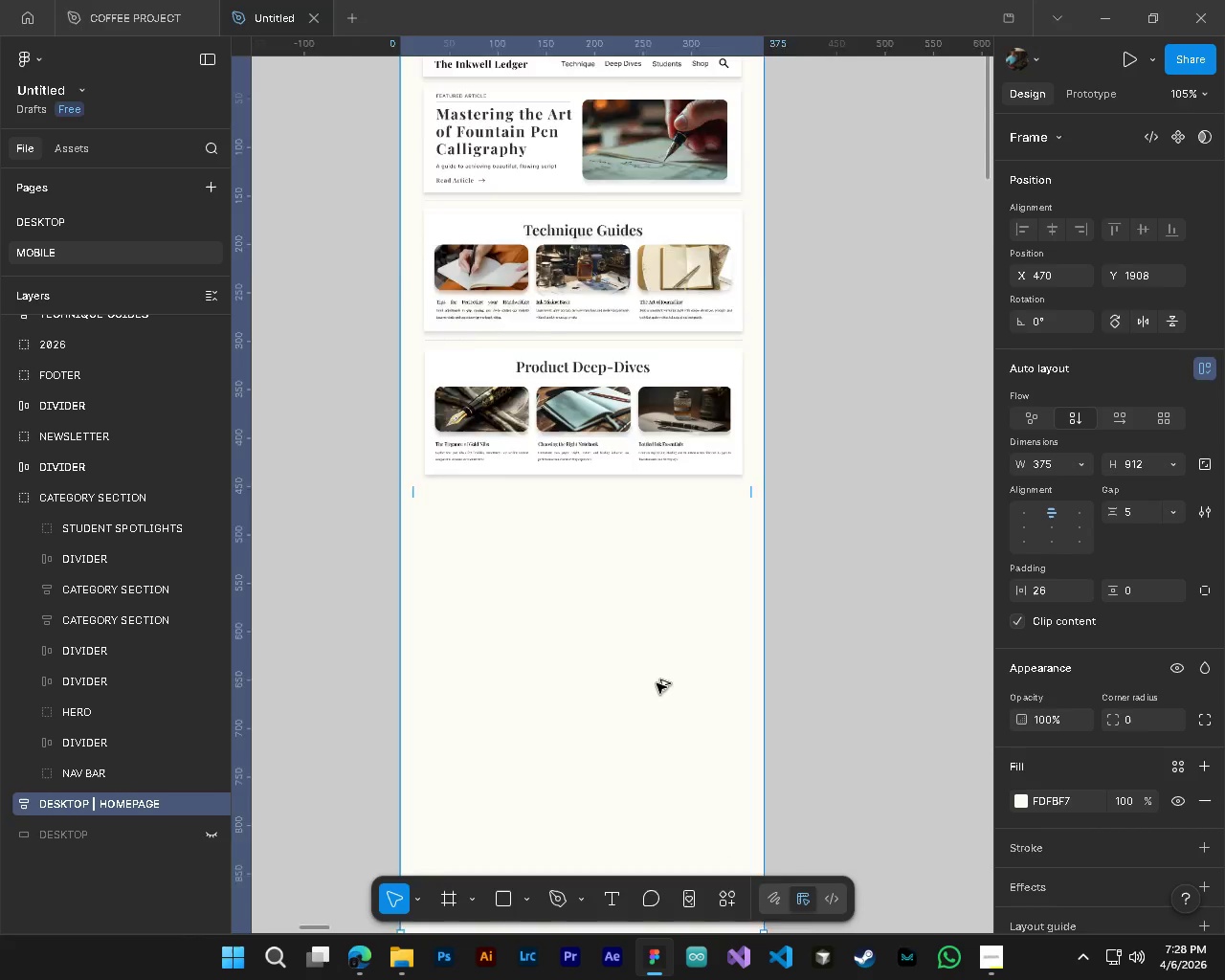 
key(Alt+Control+AltLeft)
 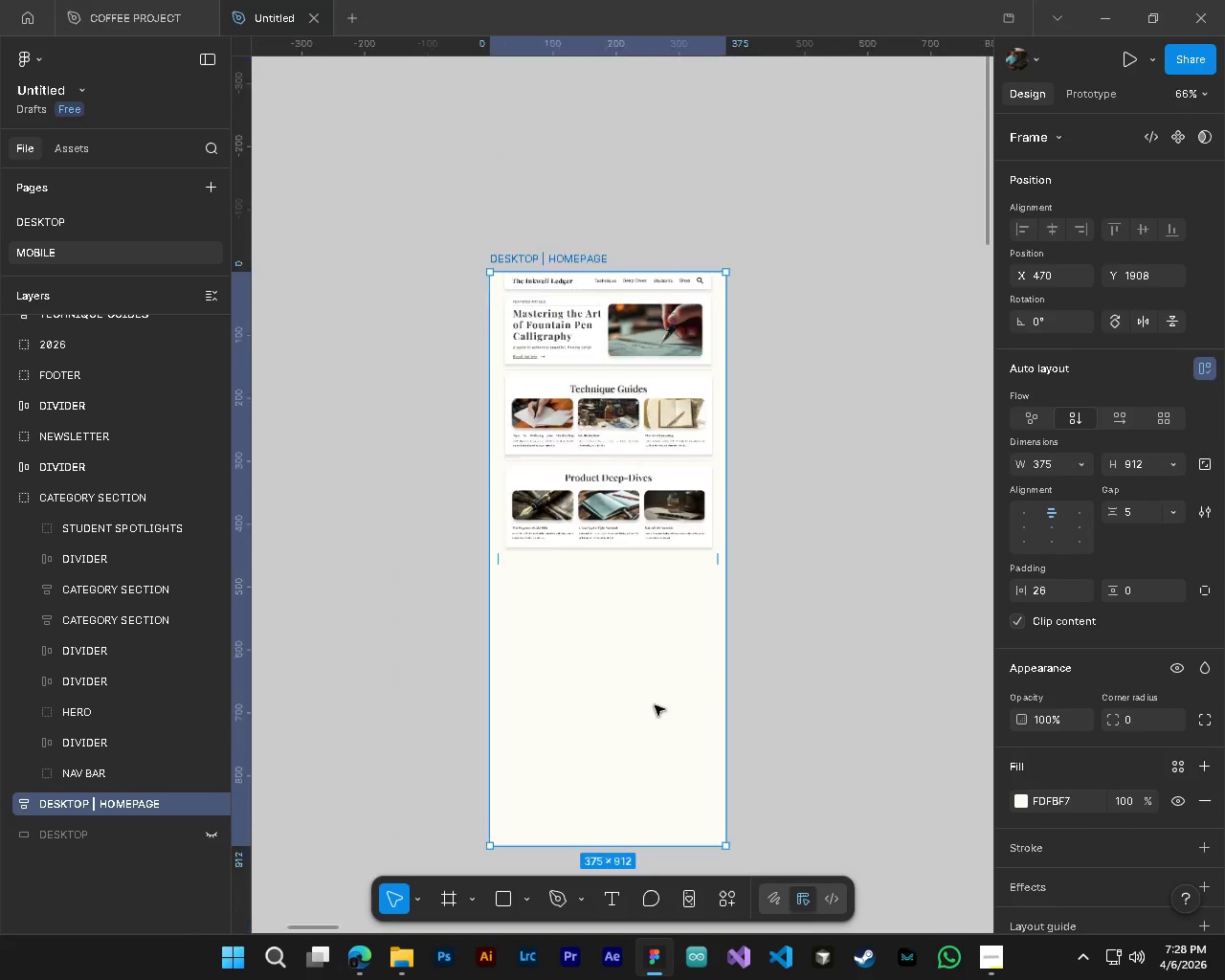 
hold_key(key=AltLeft, duration=0.48)
scroll: coordinate [644, 768], scroll_direction: down, amount: 8.0
 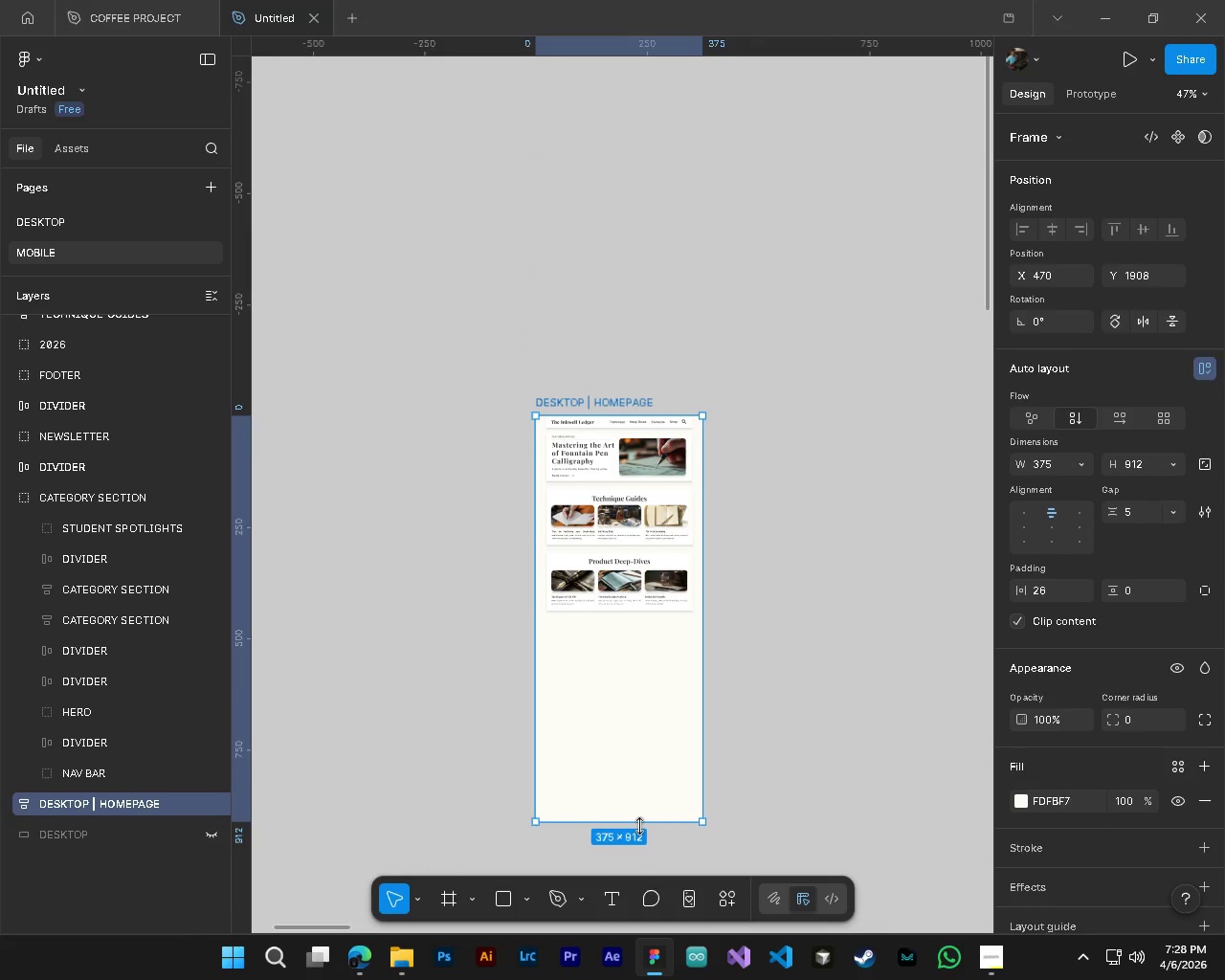 
left_click_drag(start_coordinate=[639, 826], to_coordinate=[649, 736])
 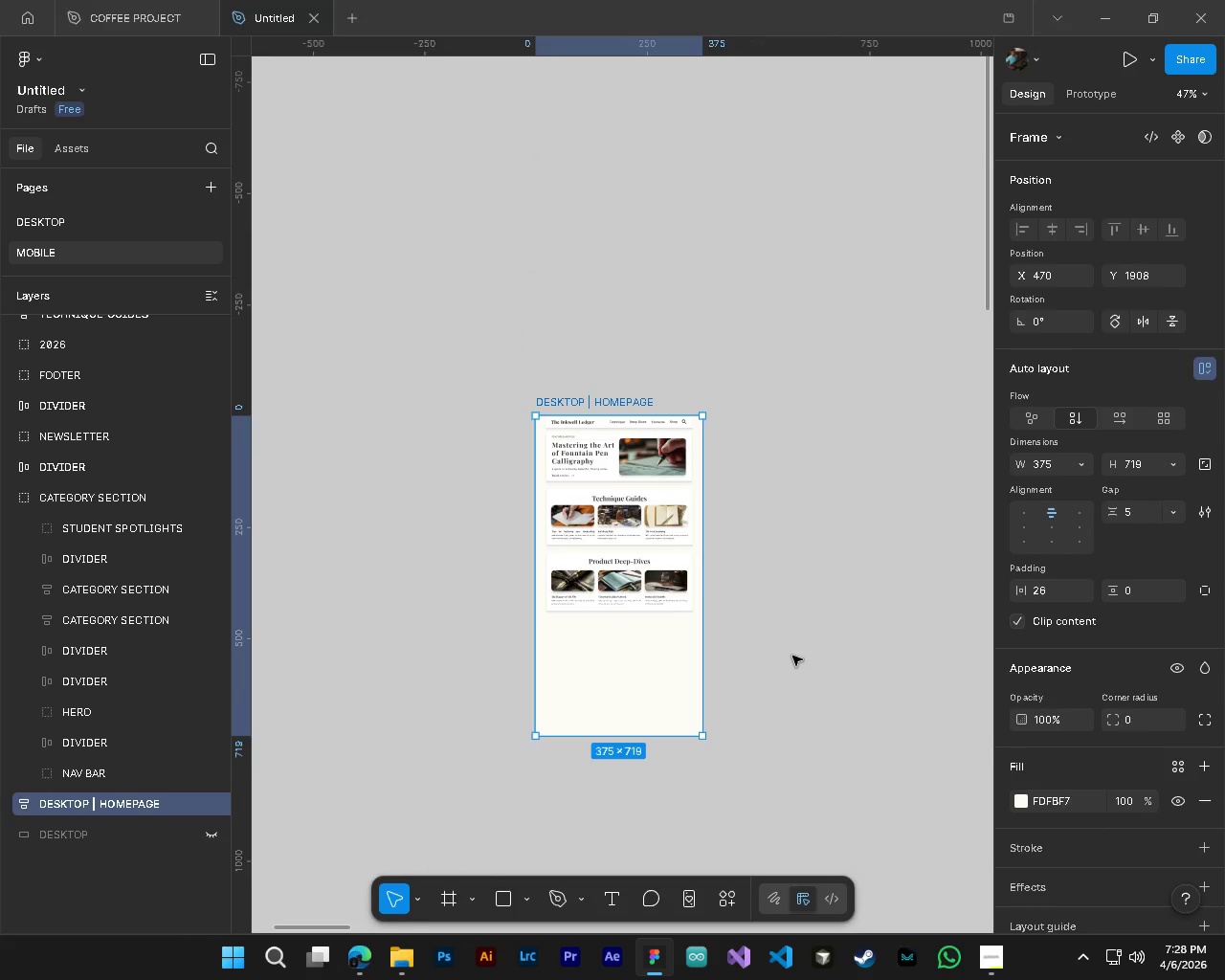 
left_click([792, 656])
 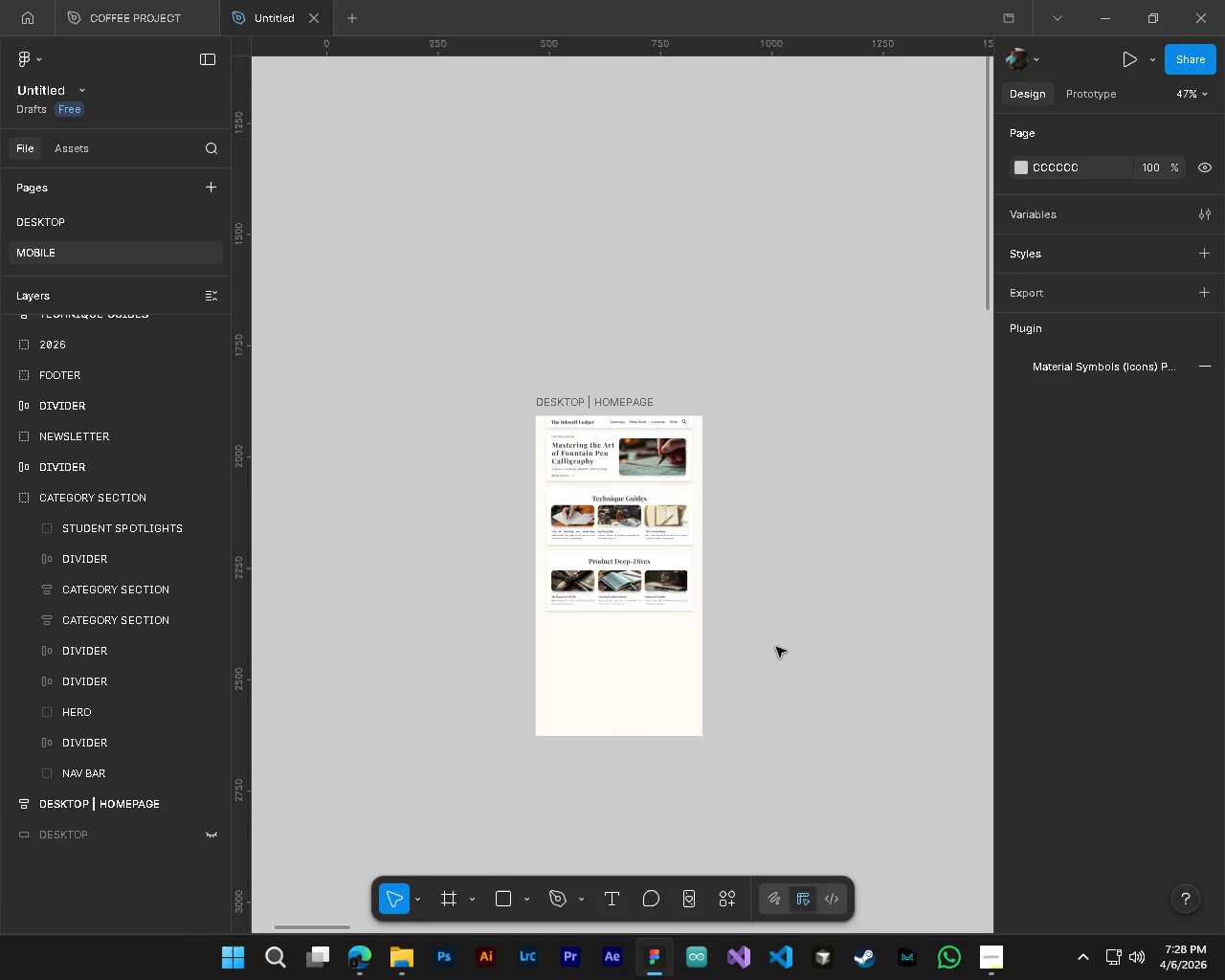 
key(Alt+Control+AltLeft)
 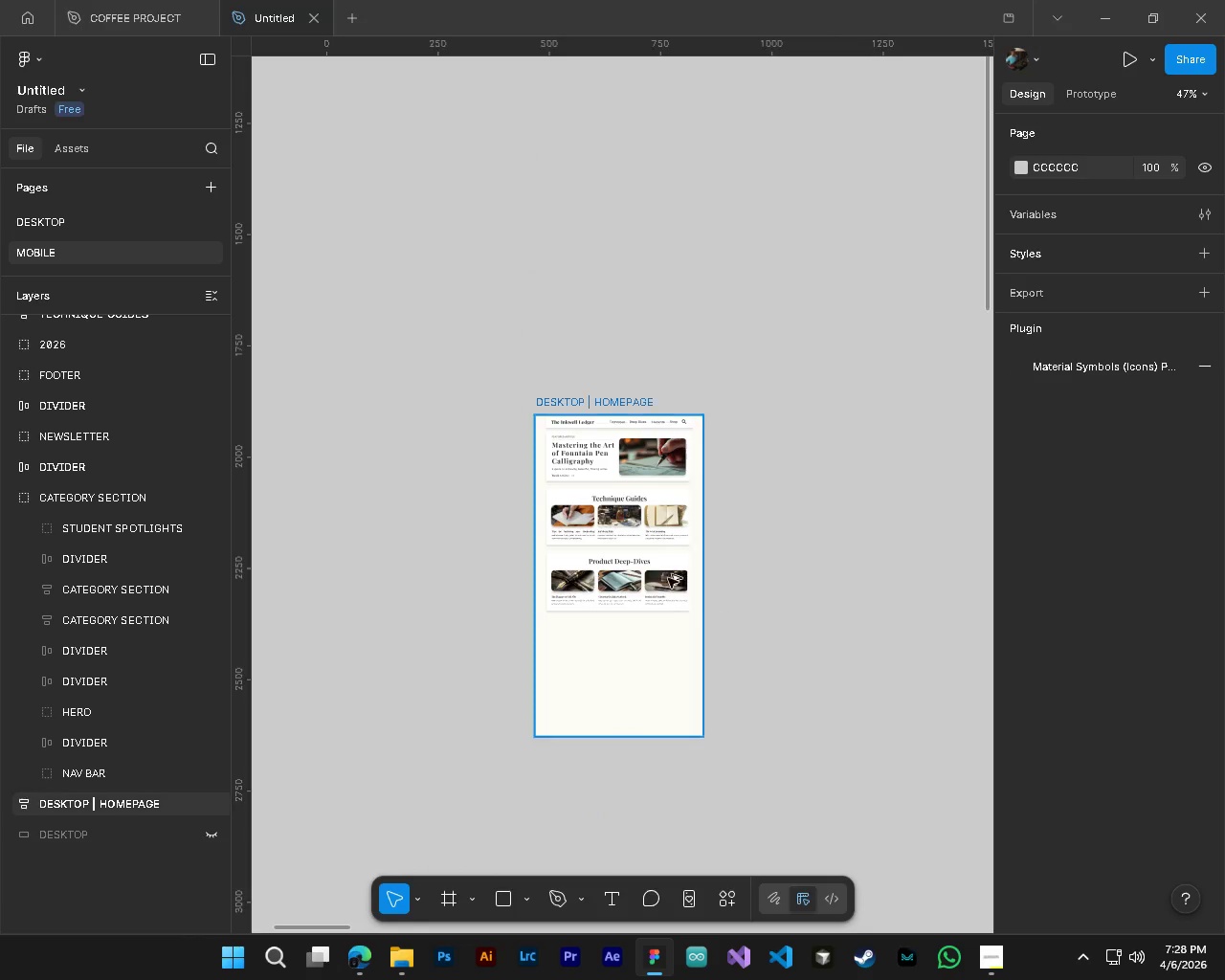 
hold_key(key=AltLeft, duration=0.89)
scroll: coordinate [614, 600], scroll_direction: up, amount: 10.0
 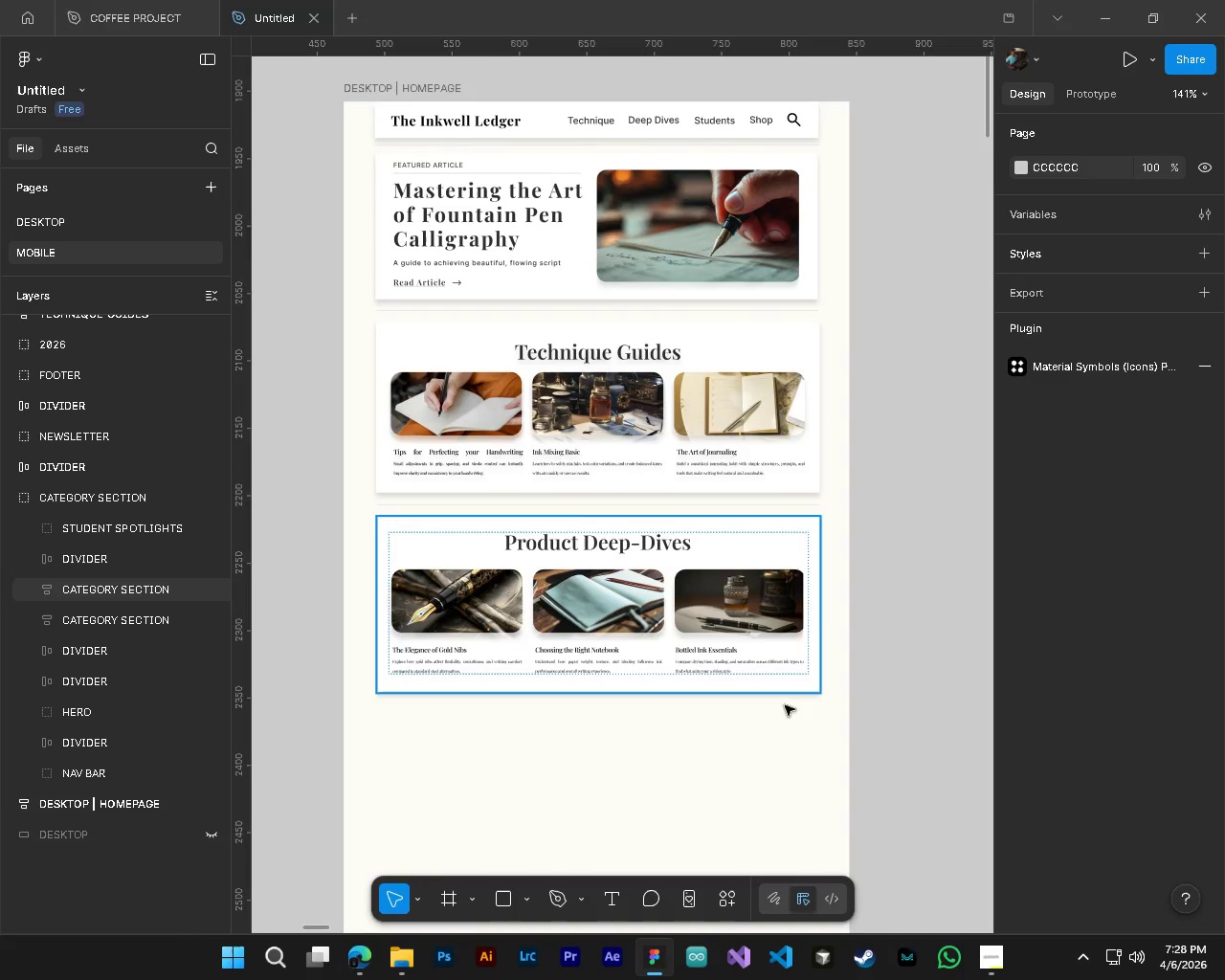 
key(Control+S)
 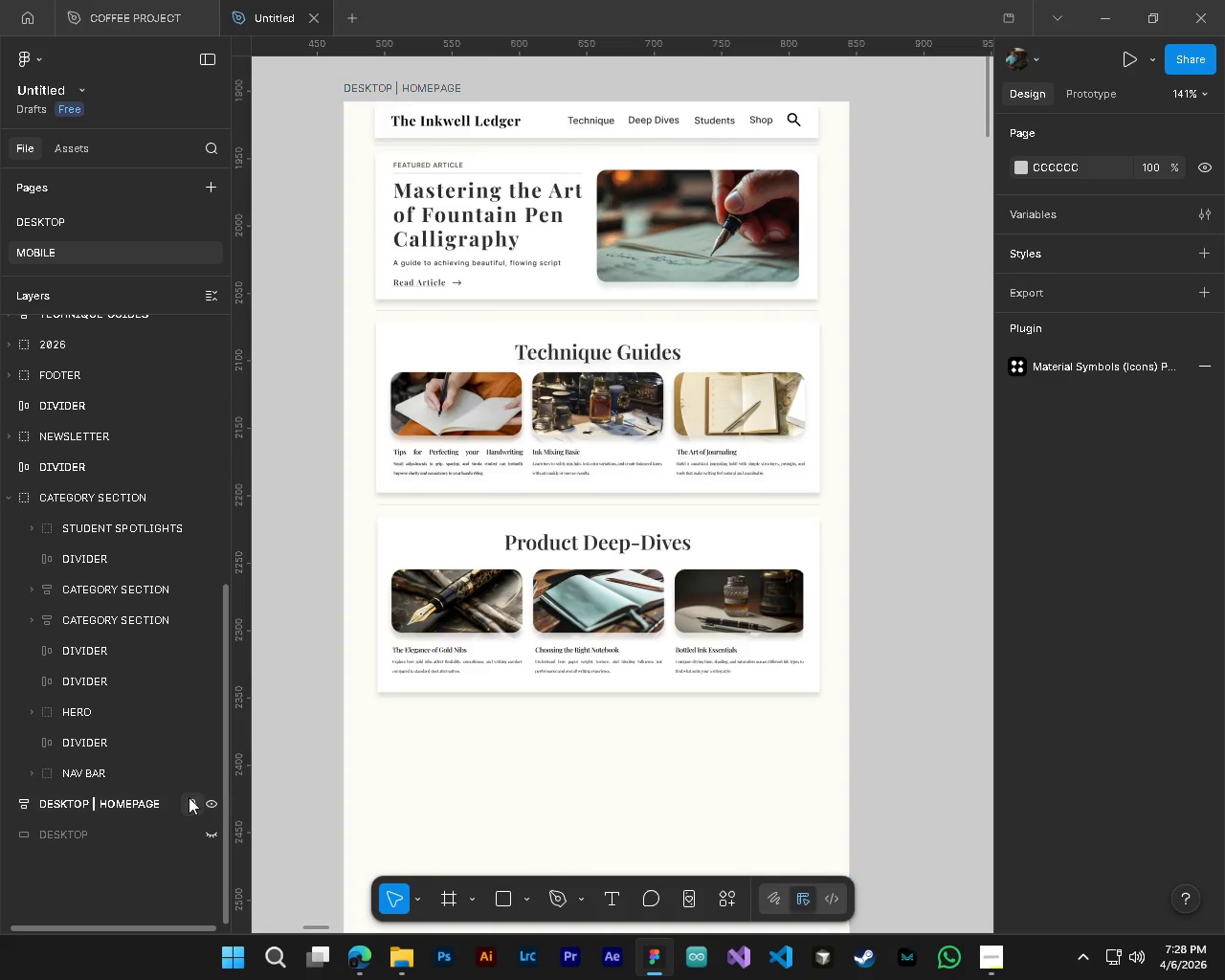 
hold_key(key=ControlLeft, duration=0.48)
 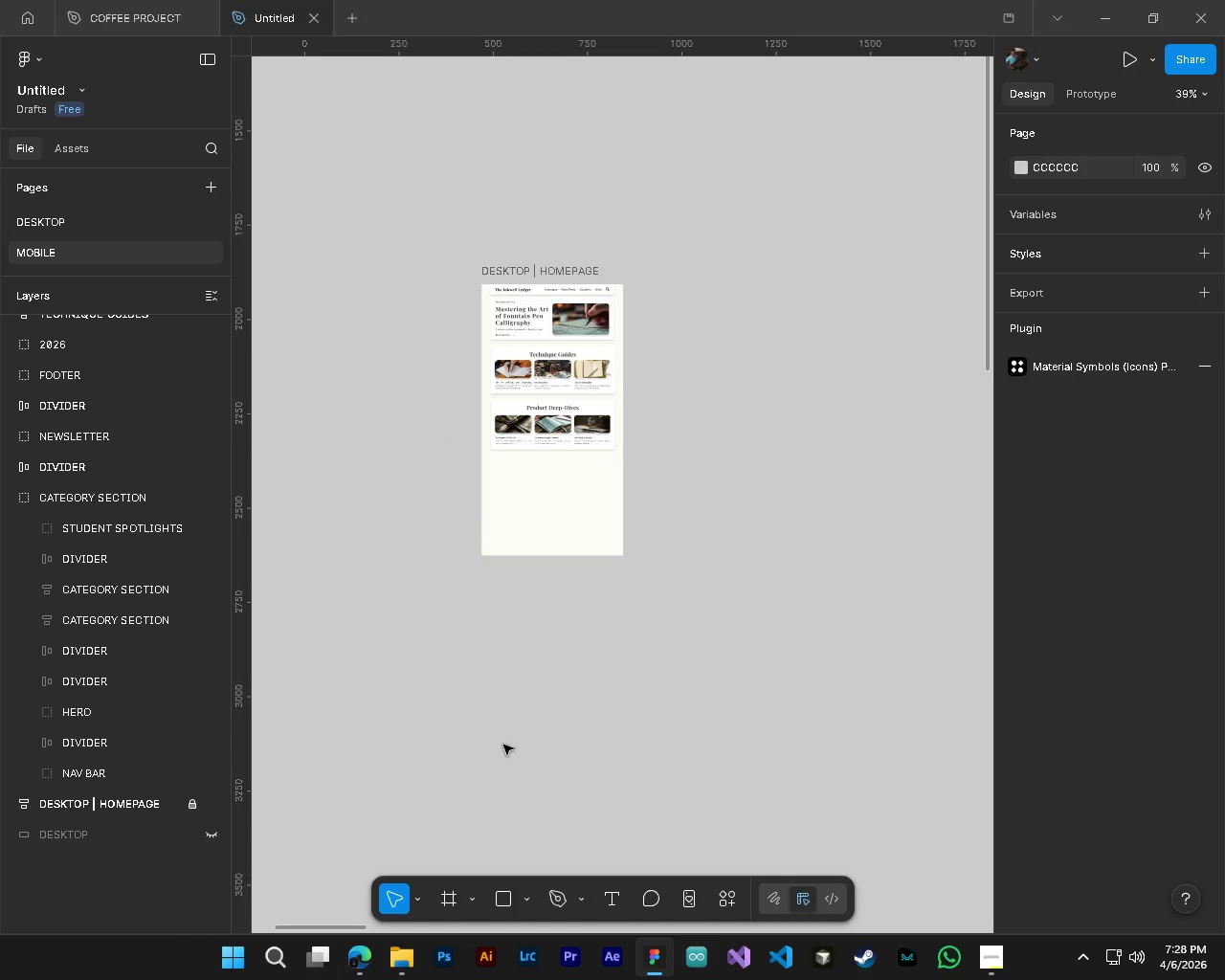 
key(Alt+Control+AltLeft)
 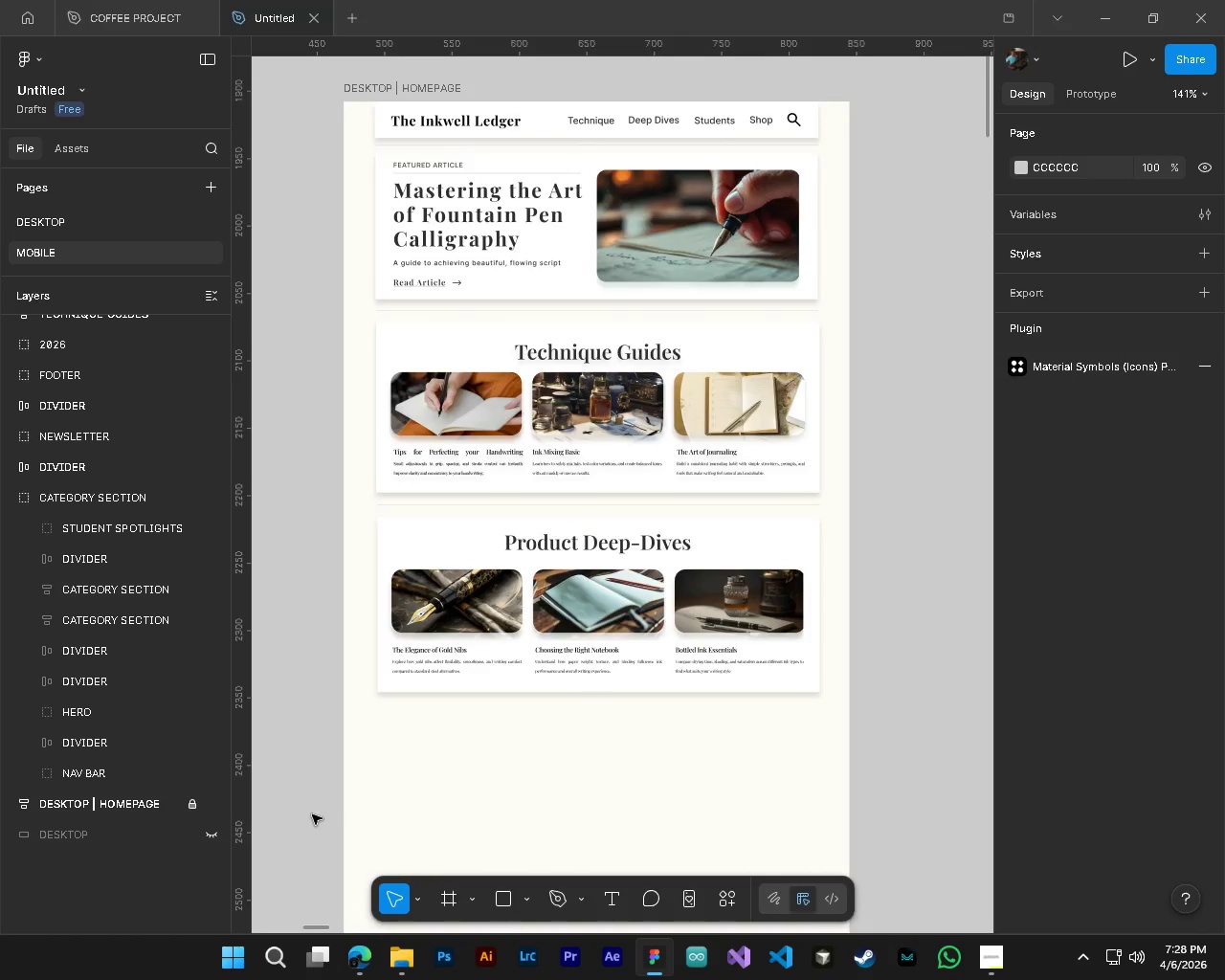 
hold_key(key=AltLeft, duration=0.42)
scroll: coordinate [479, 791], scroll_direction: down, amount: 15.0
 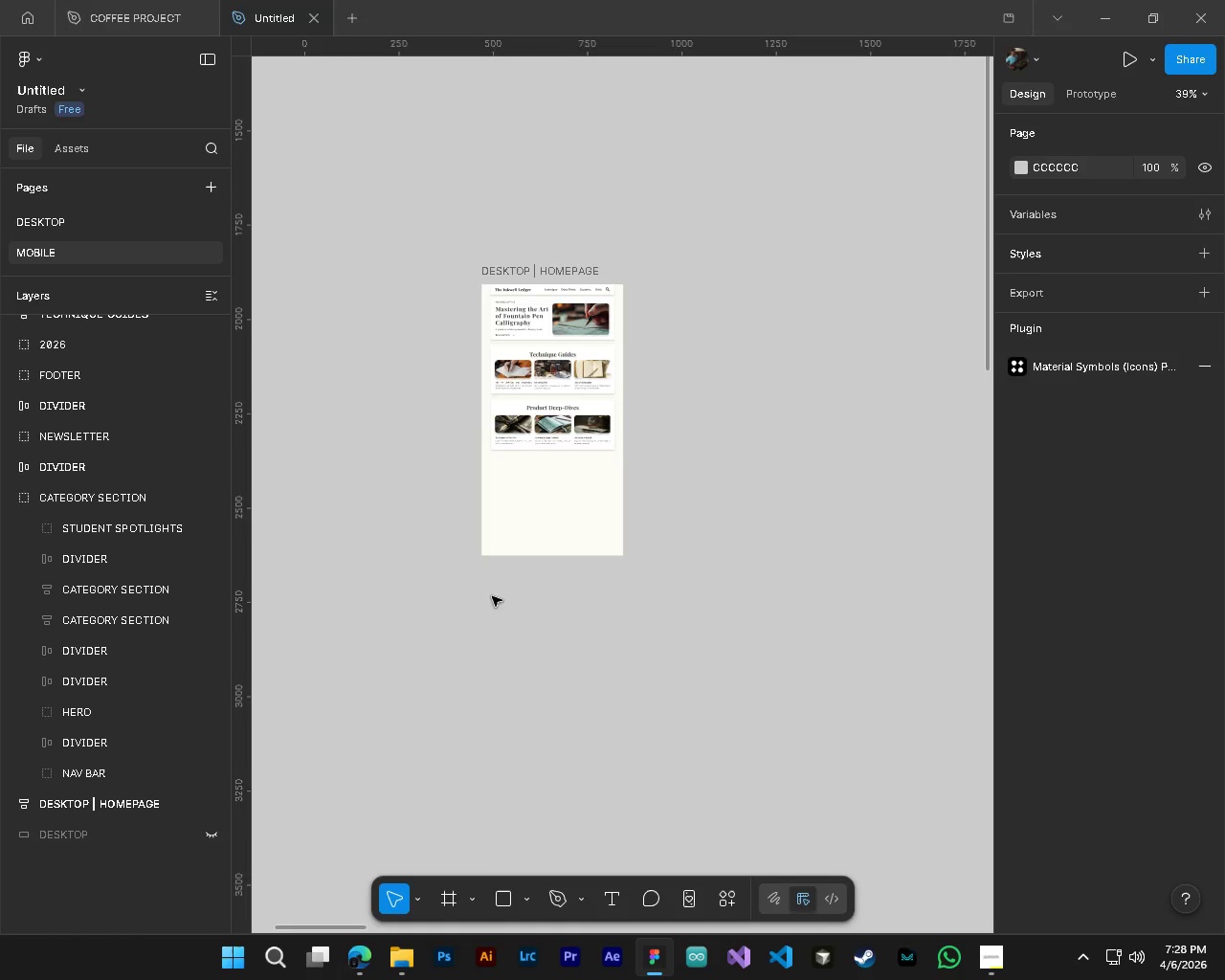 
left_click([524, 548])
 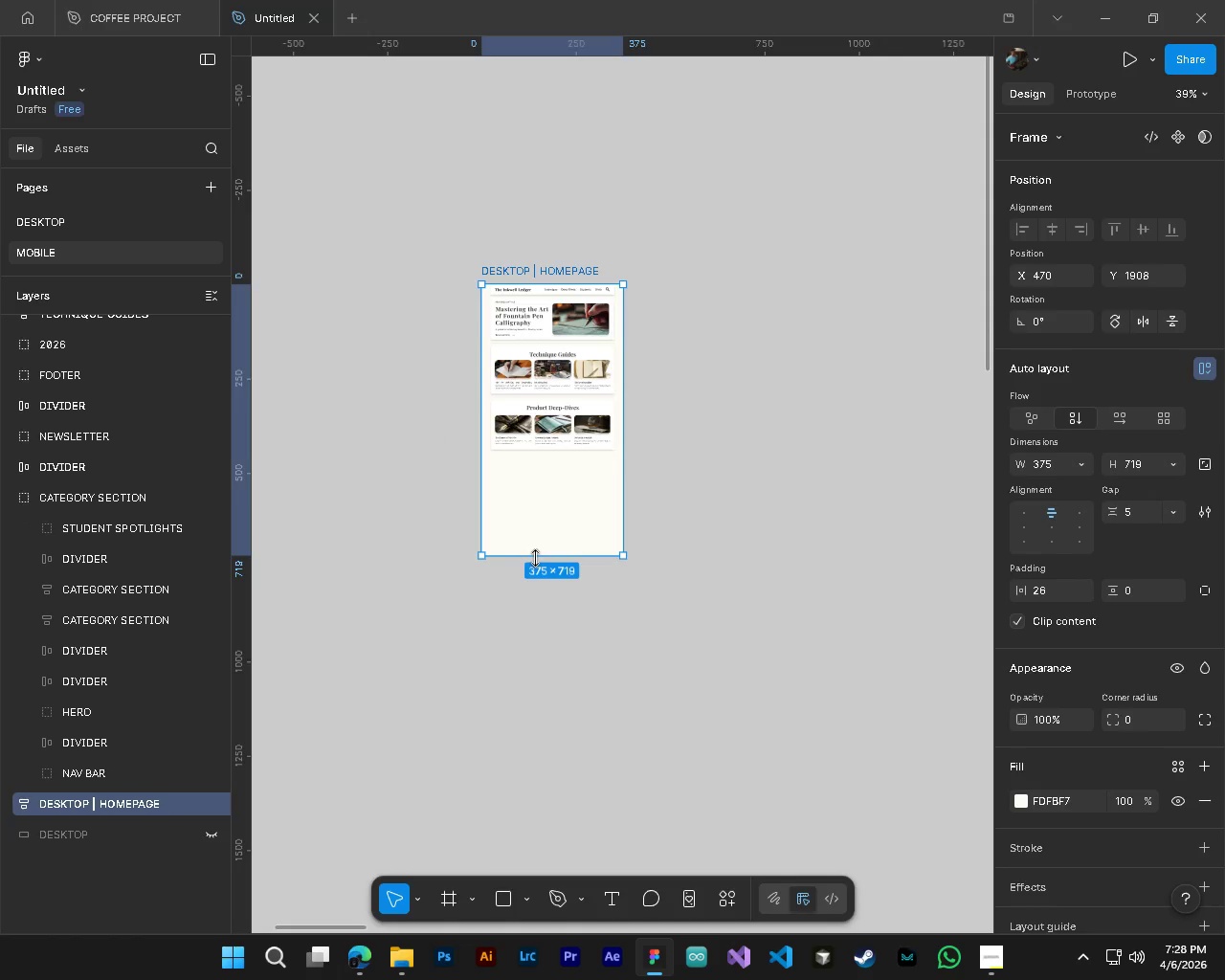 
left_click_drag(start_coordinate=[535, 558], to_coordinate=[539, 597])
 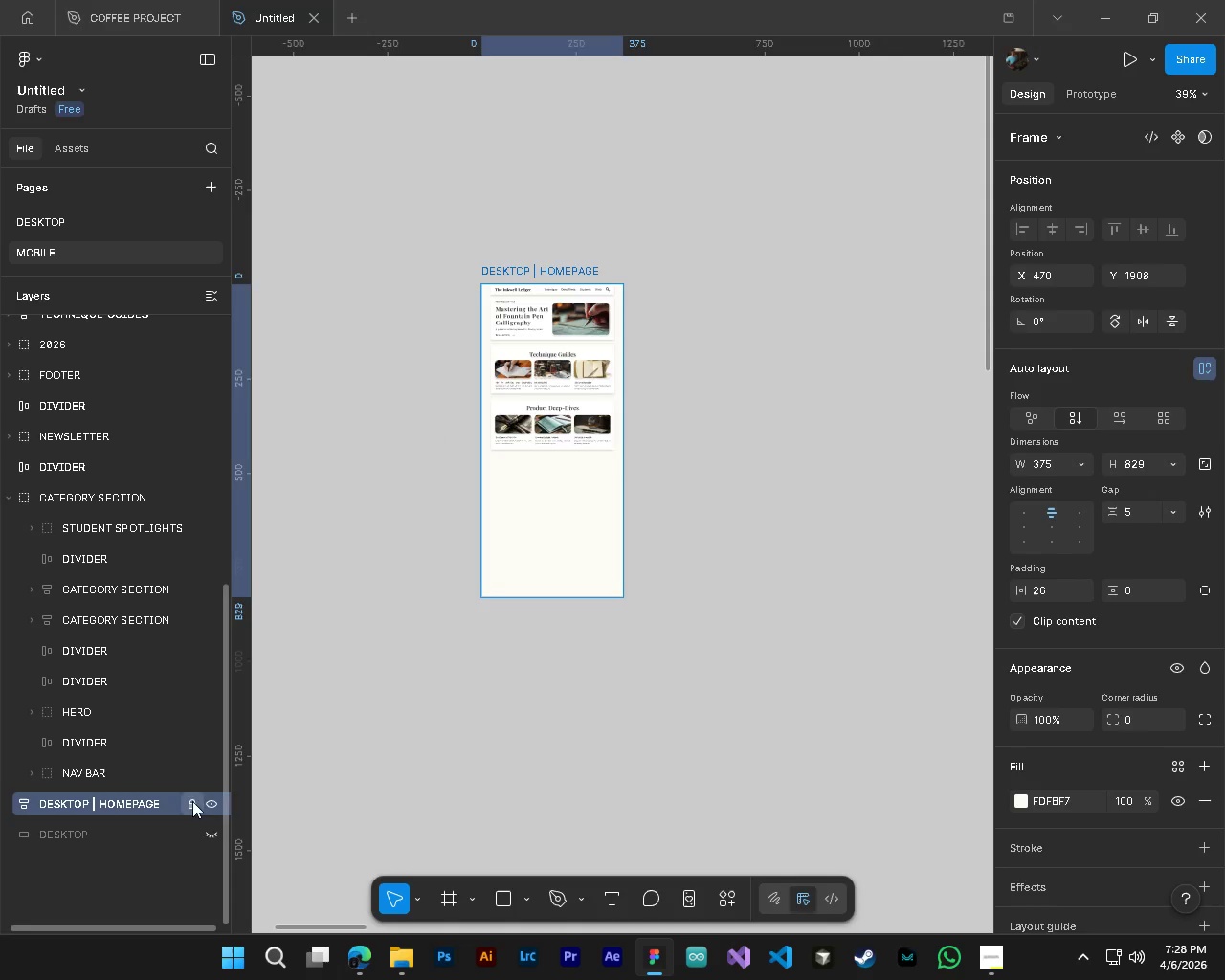 
double_click([716, 688])
 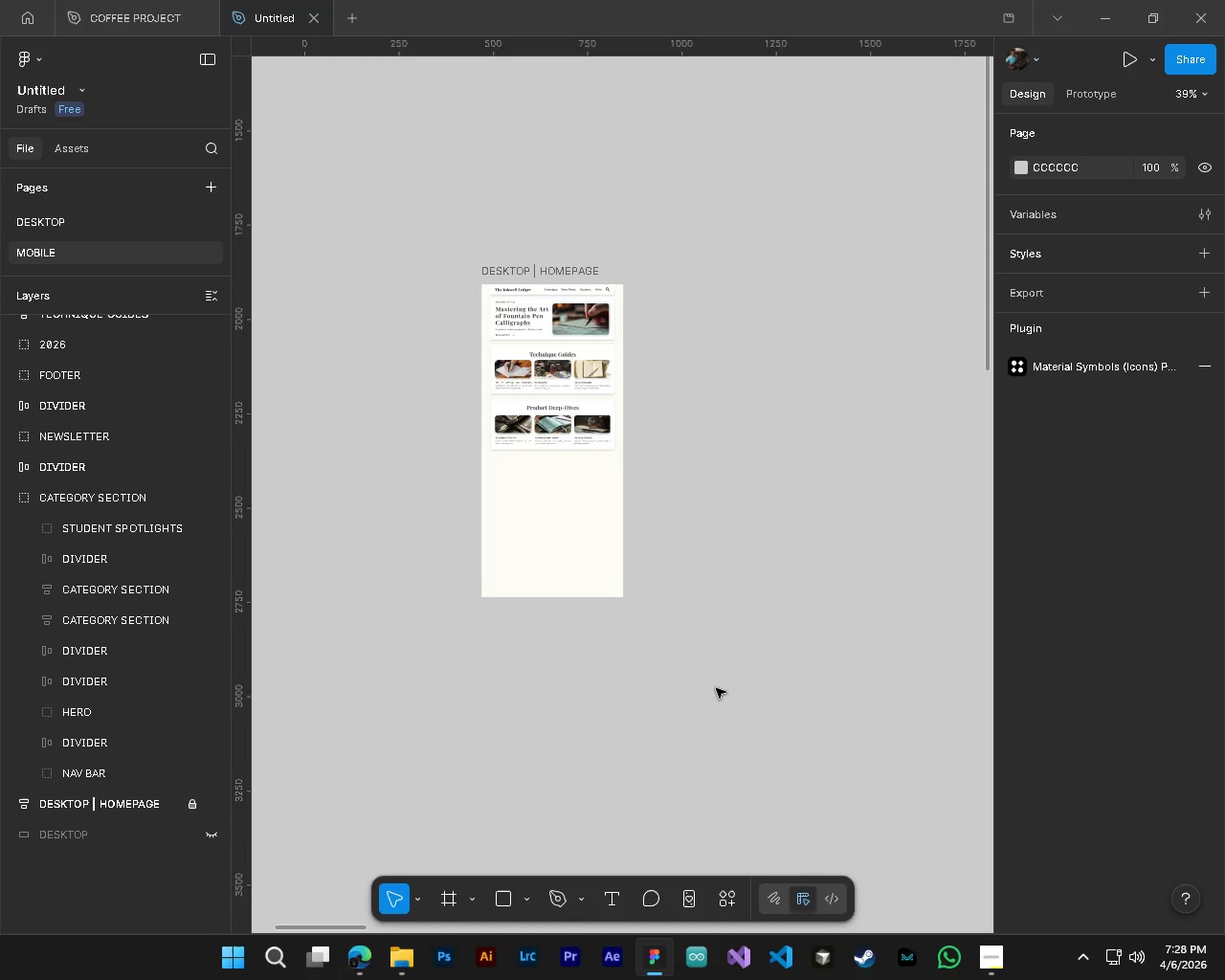 
key(Control+S)
 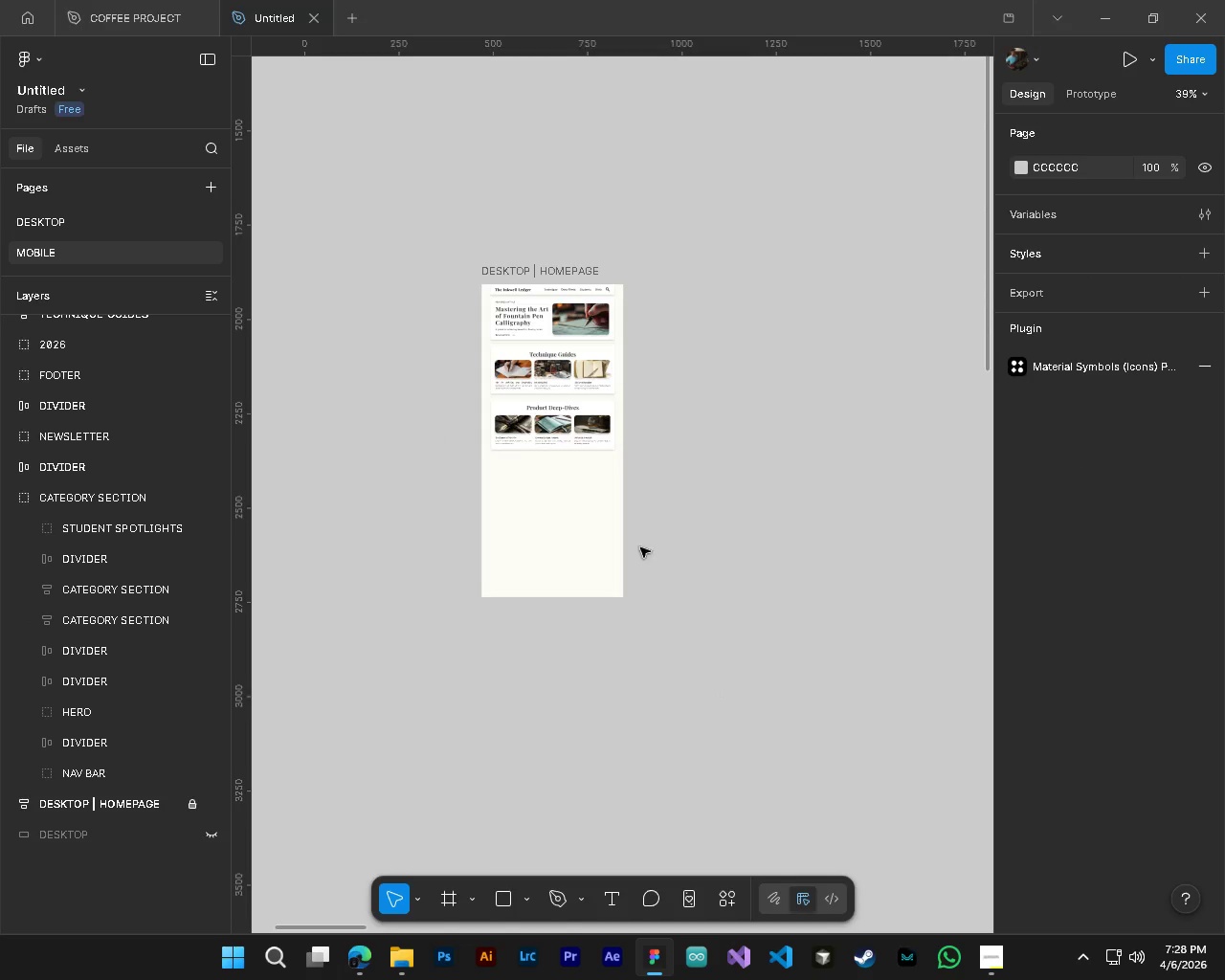 
hold_key(key=AltLeft, duration=1.52)
hold_key(key=ControlLeft, duration=1.52)
scroll: coordinate [506, 429], scroll_direction: up, amount: 14.0
 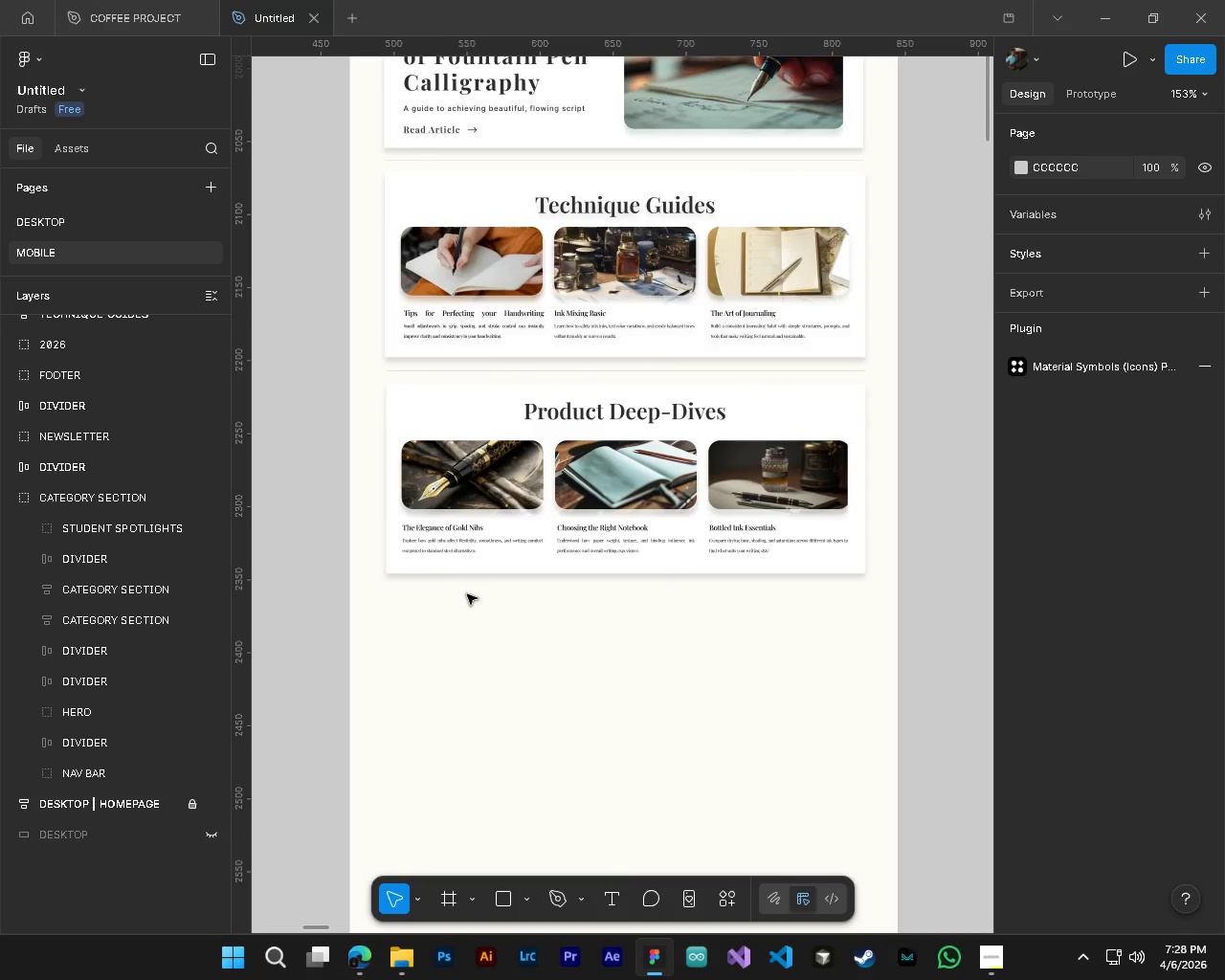 
hold_key(key=AltLeft, duration=1.5)
 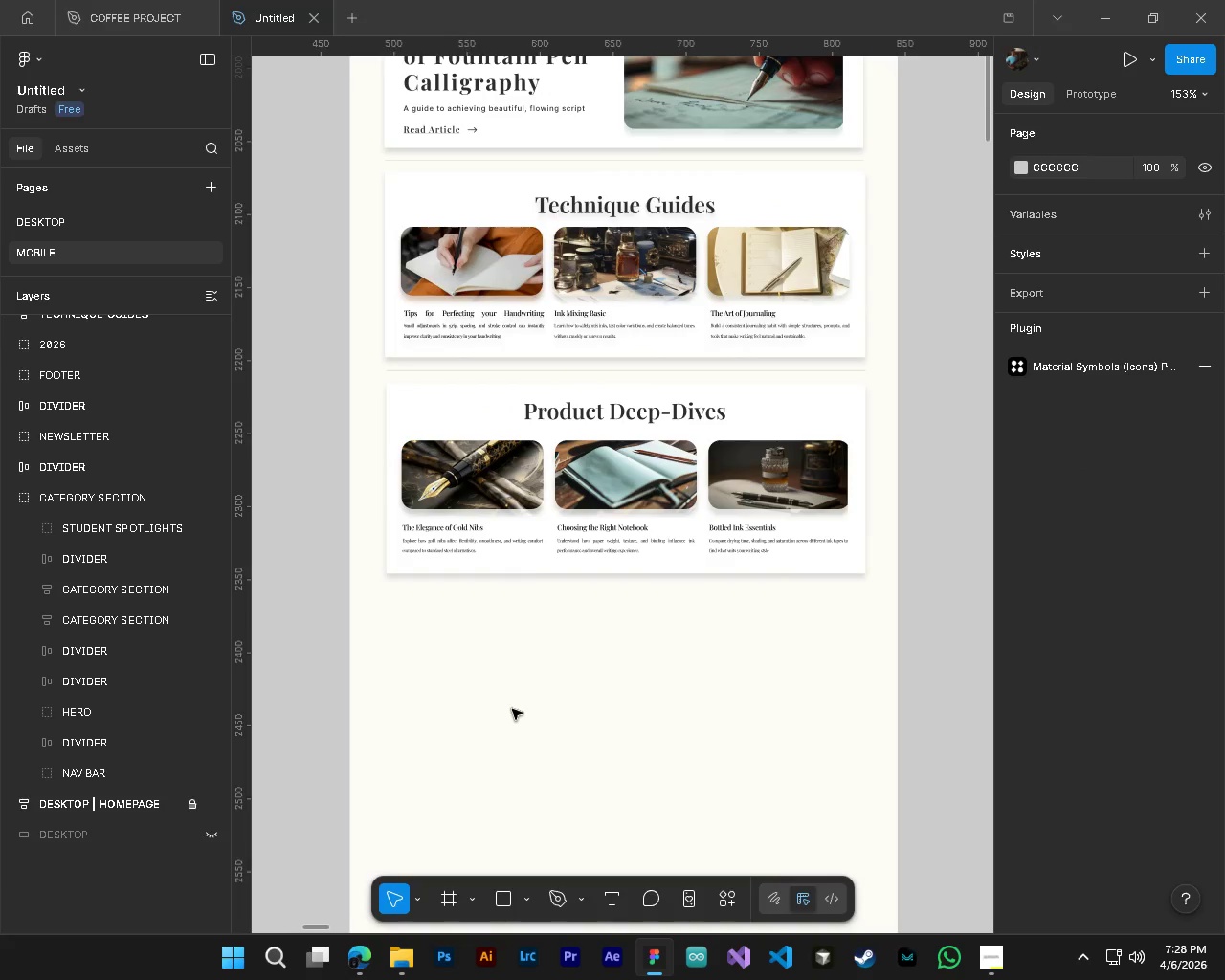 
hold_key(key=ControlLeft, duration=1.5)
 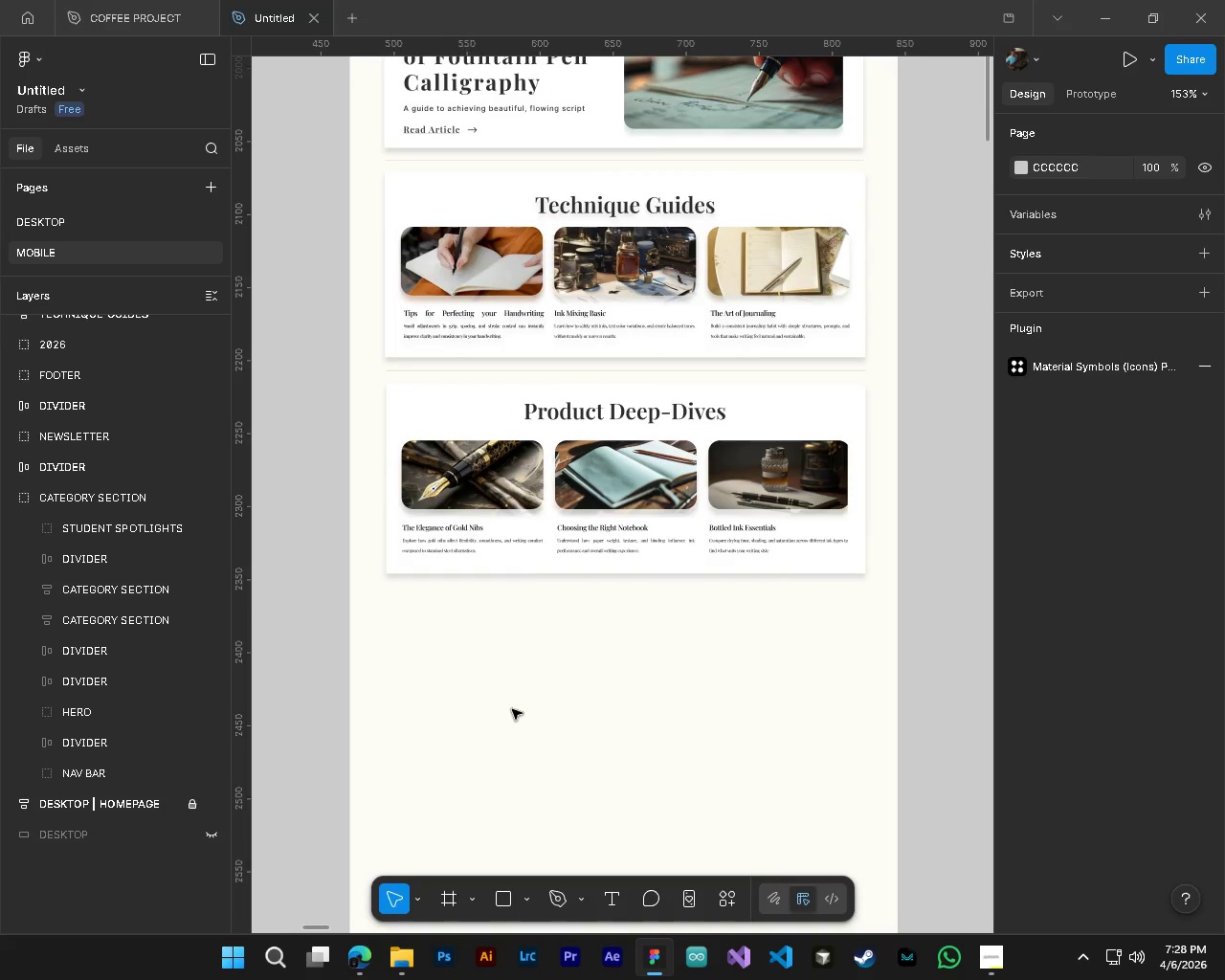 
hold_key(key=AltLeft, duration=1.11)
 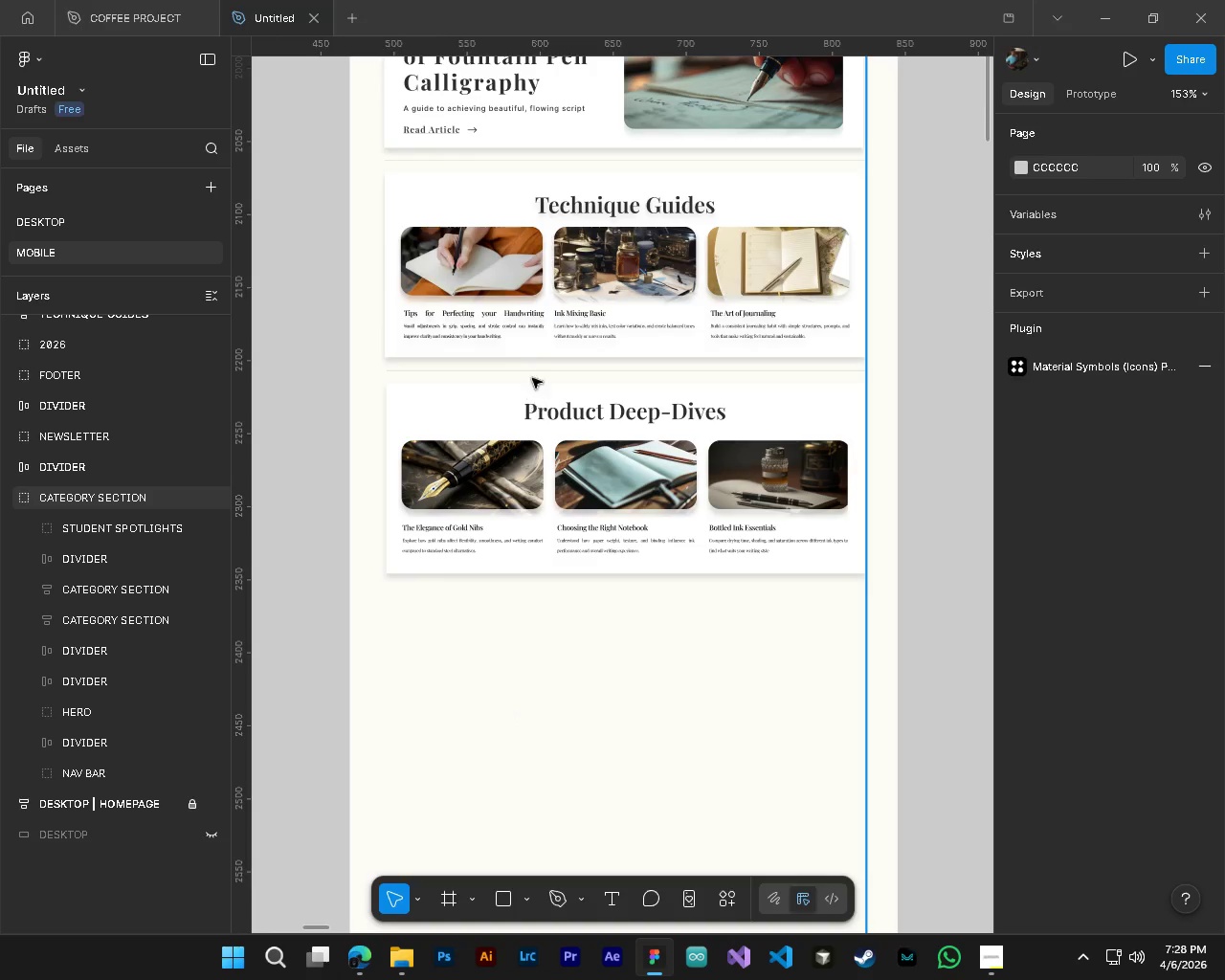 
hold_key(key=ControlLeft, duration=1.14)
 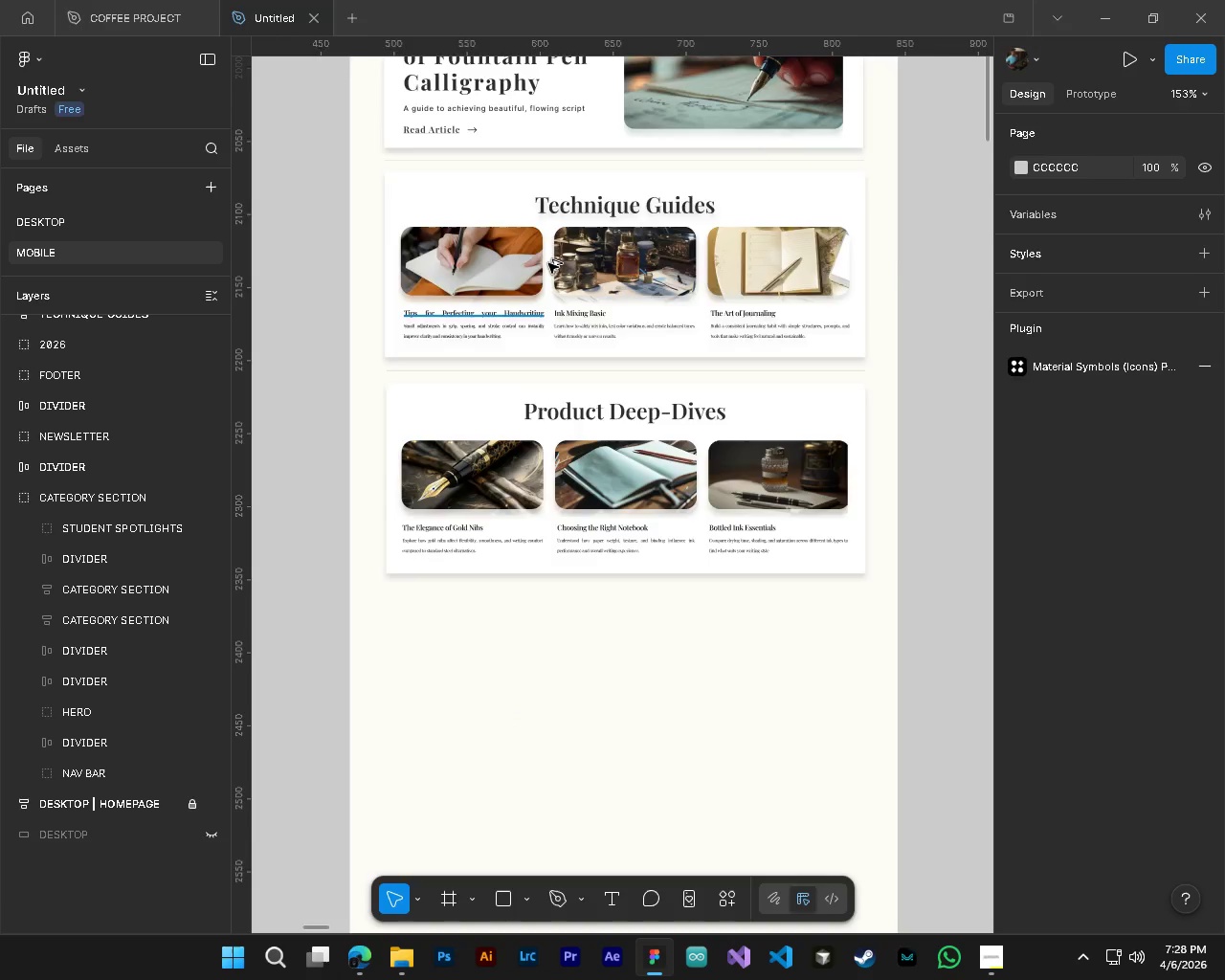 
hold_key(key=ControlLeft, duration=0.59)
 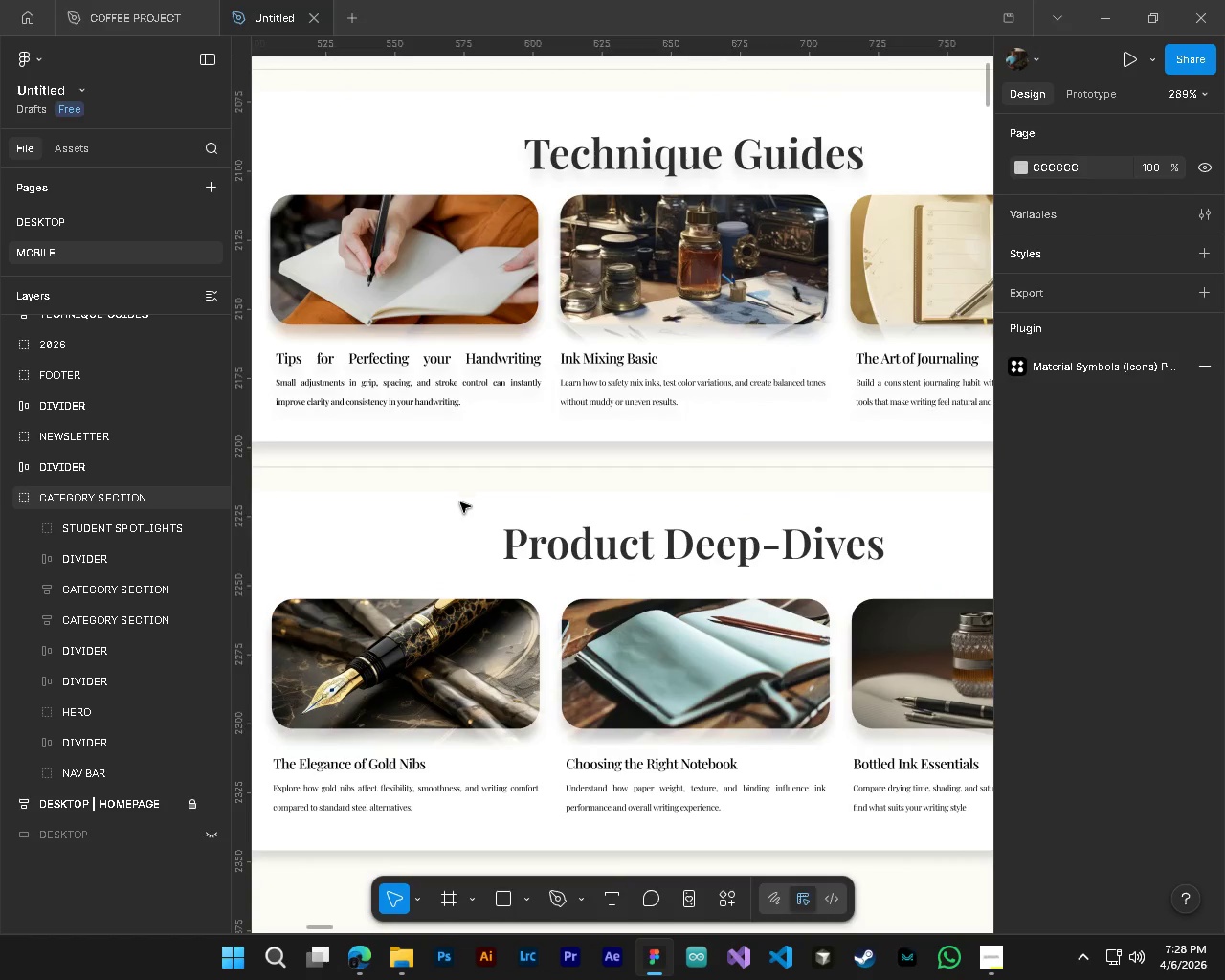 
key(Alt+Control+AltLeft)
 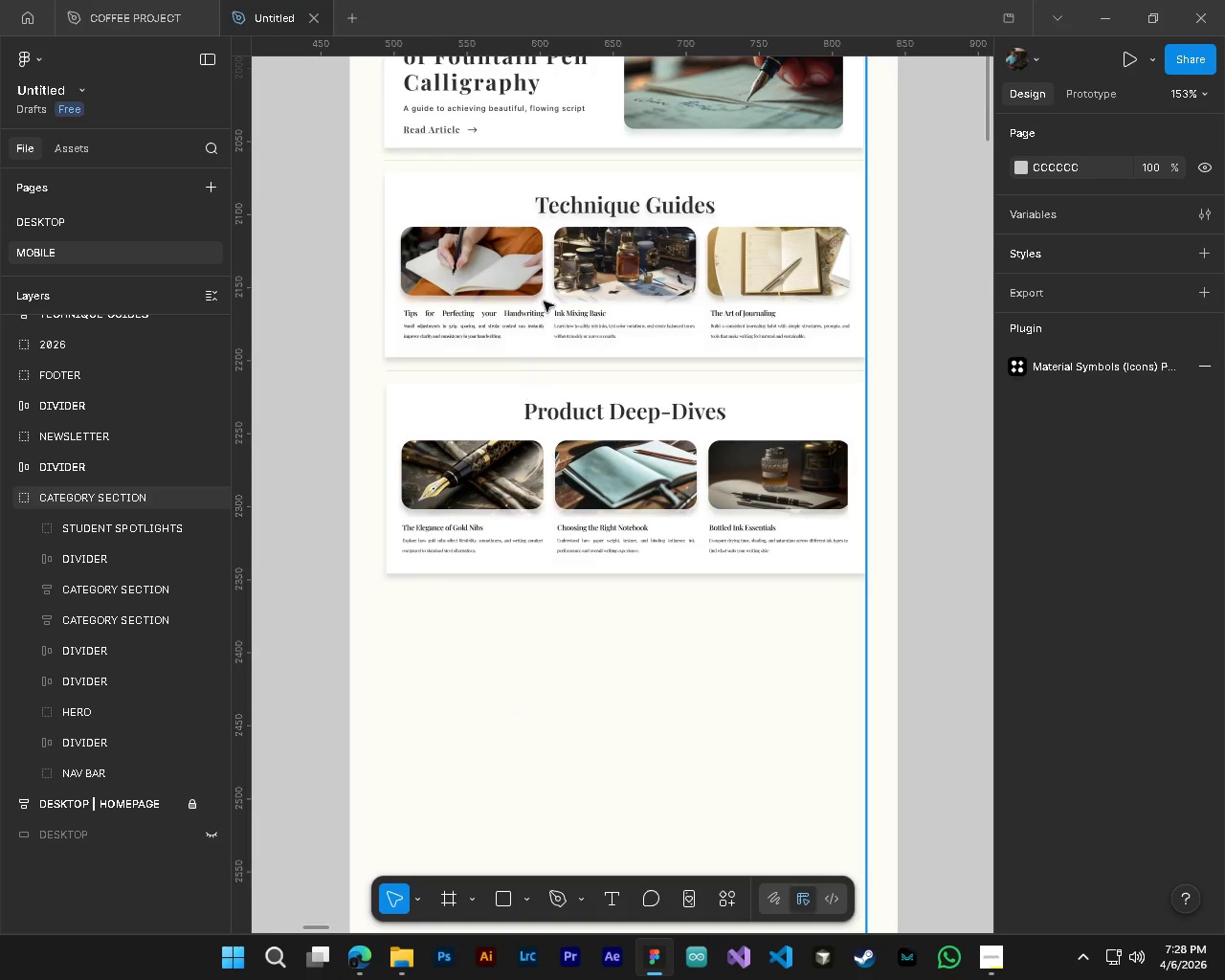 
hold_key(key=AltLeft, duration=0.52)
scroll: coordinate [548, 261], scroll_direction: up, amount: 5.0
 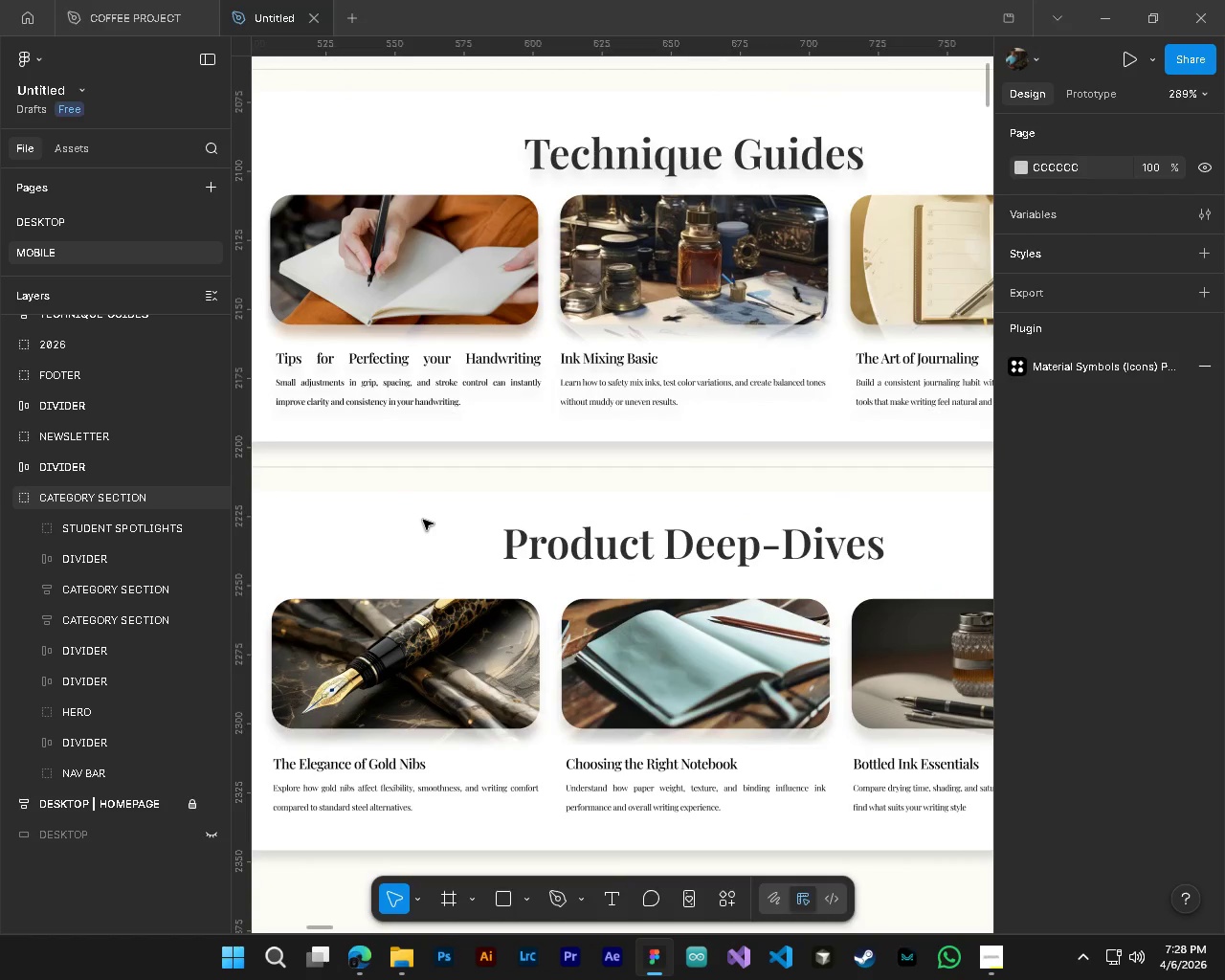 
key(Alt+Control+AltLeft)
 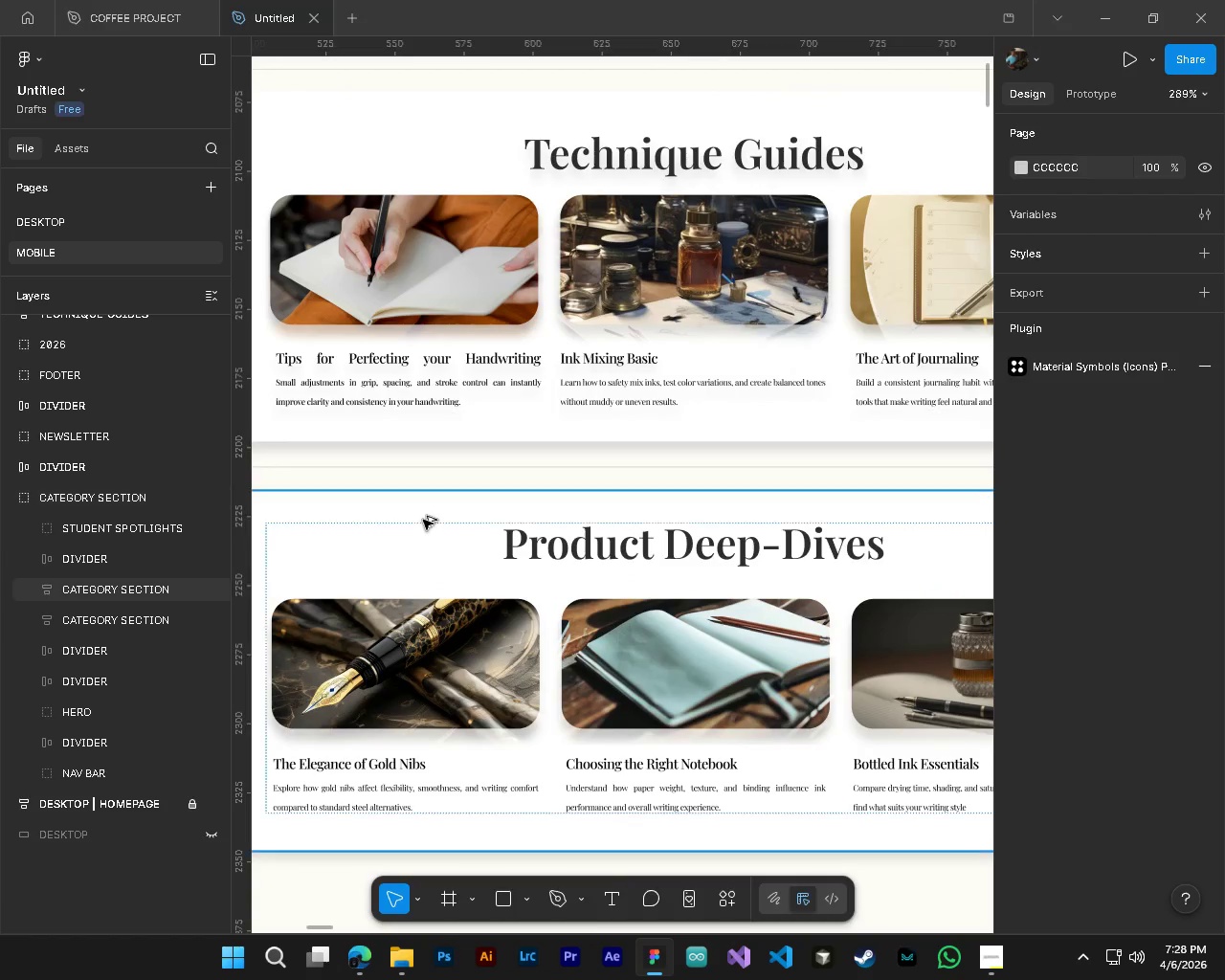 
hold_key(key=ControlLeft, duration=5.77)
 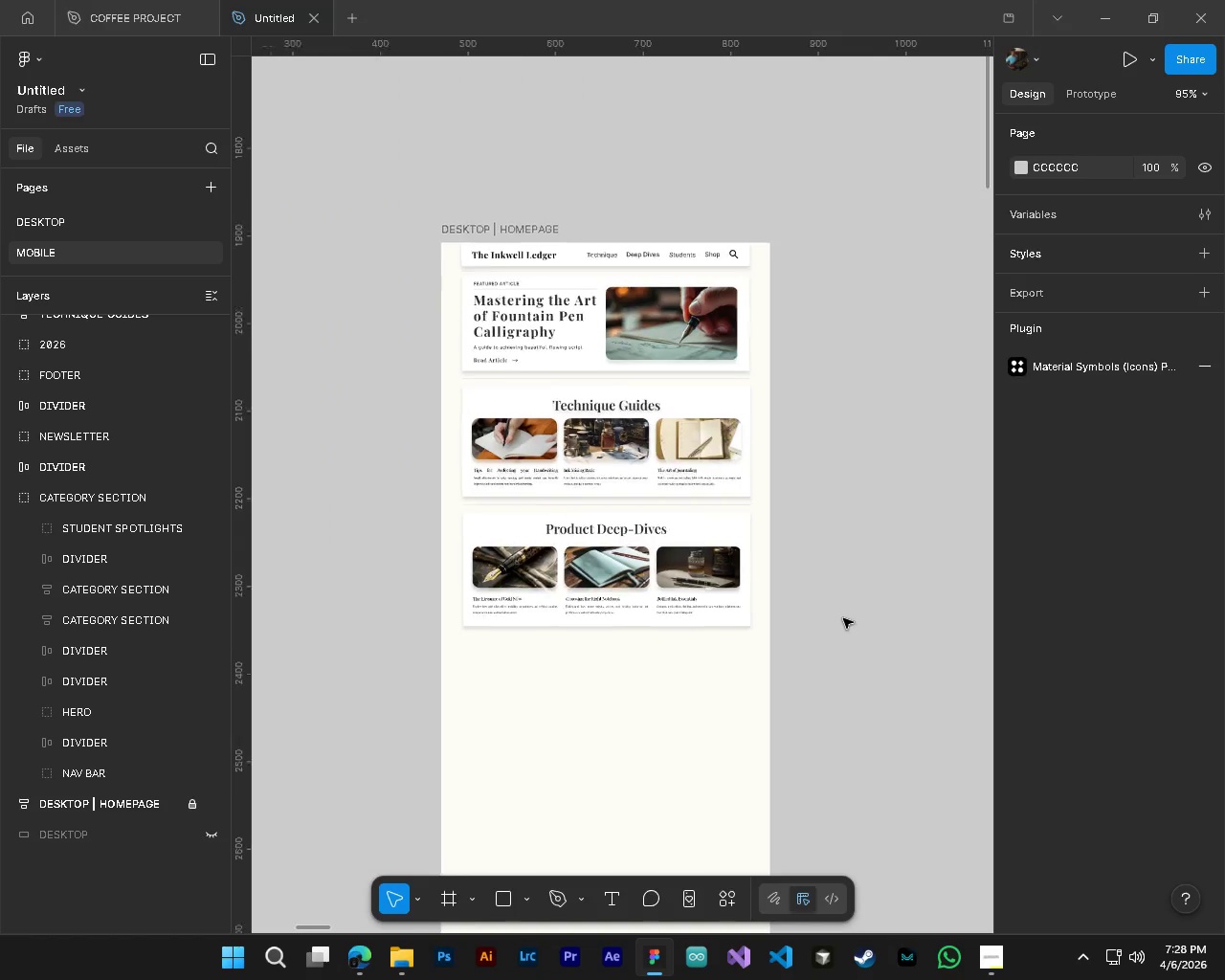 
hold_key(key=AltLeft, duration=1.51)
 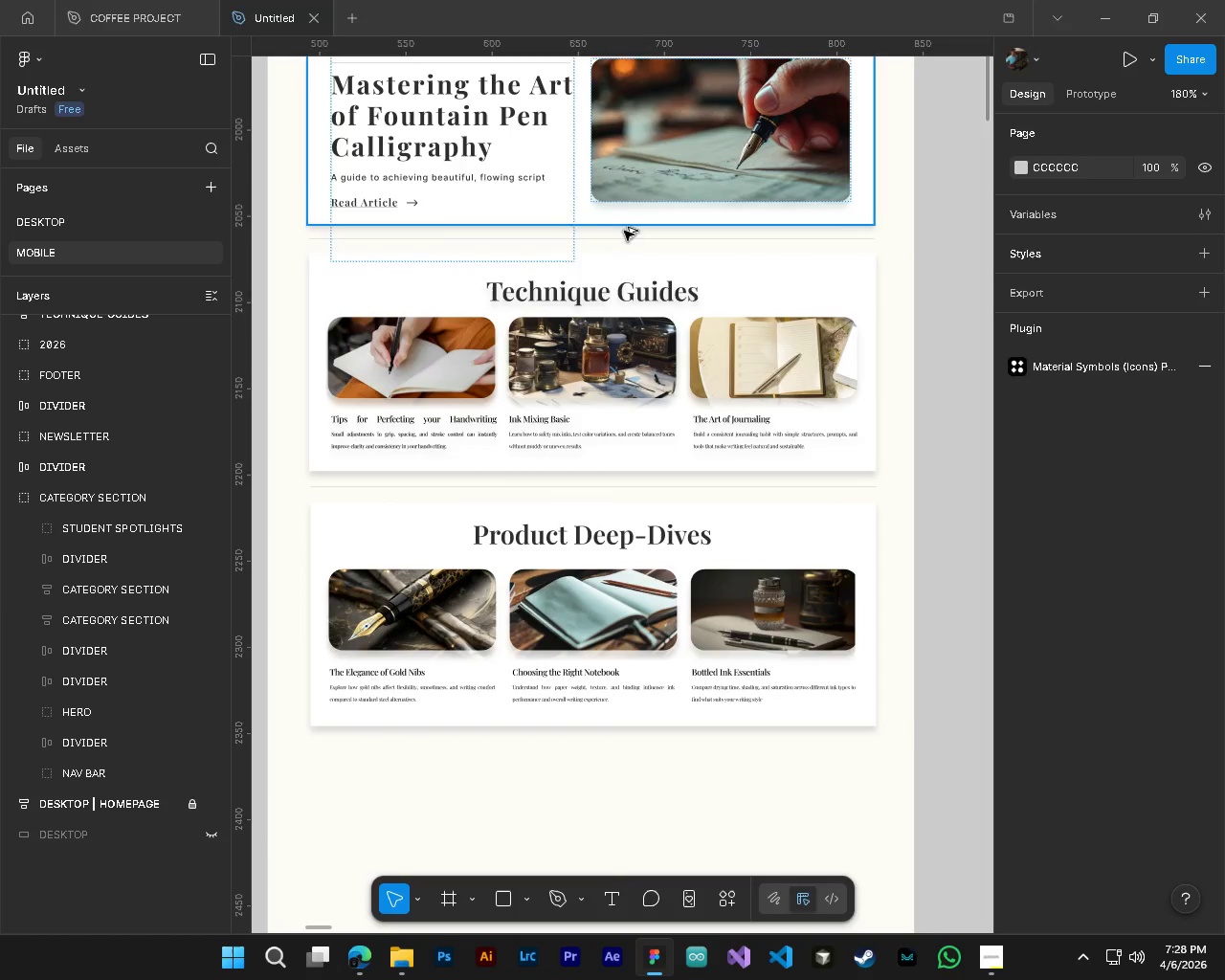 
hold_key(key=AltLeft, duration=1.52)
 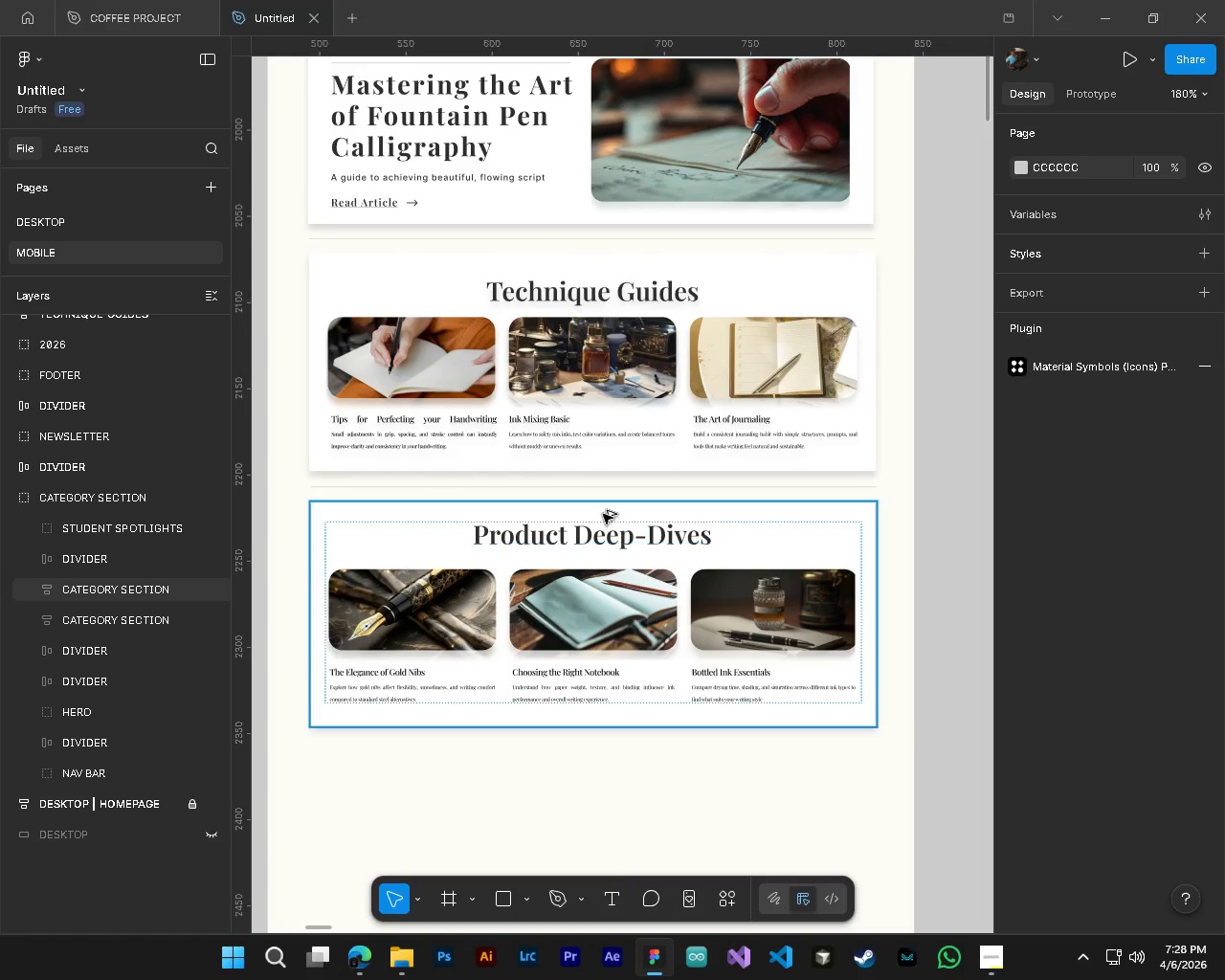 
scroll: coordinate [423, 520], scroll_direction: down, amount: 4.0
 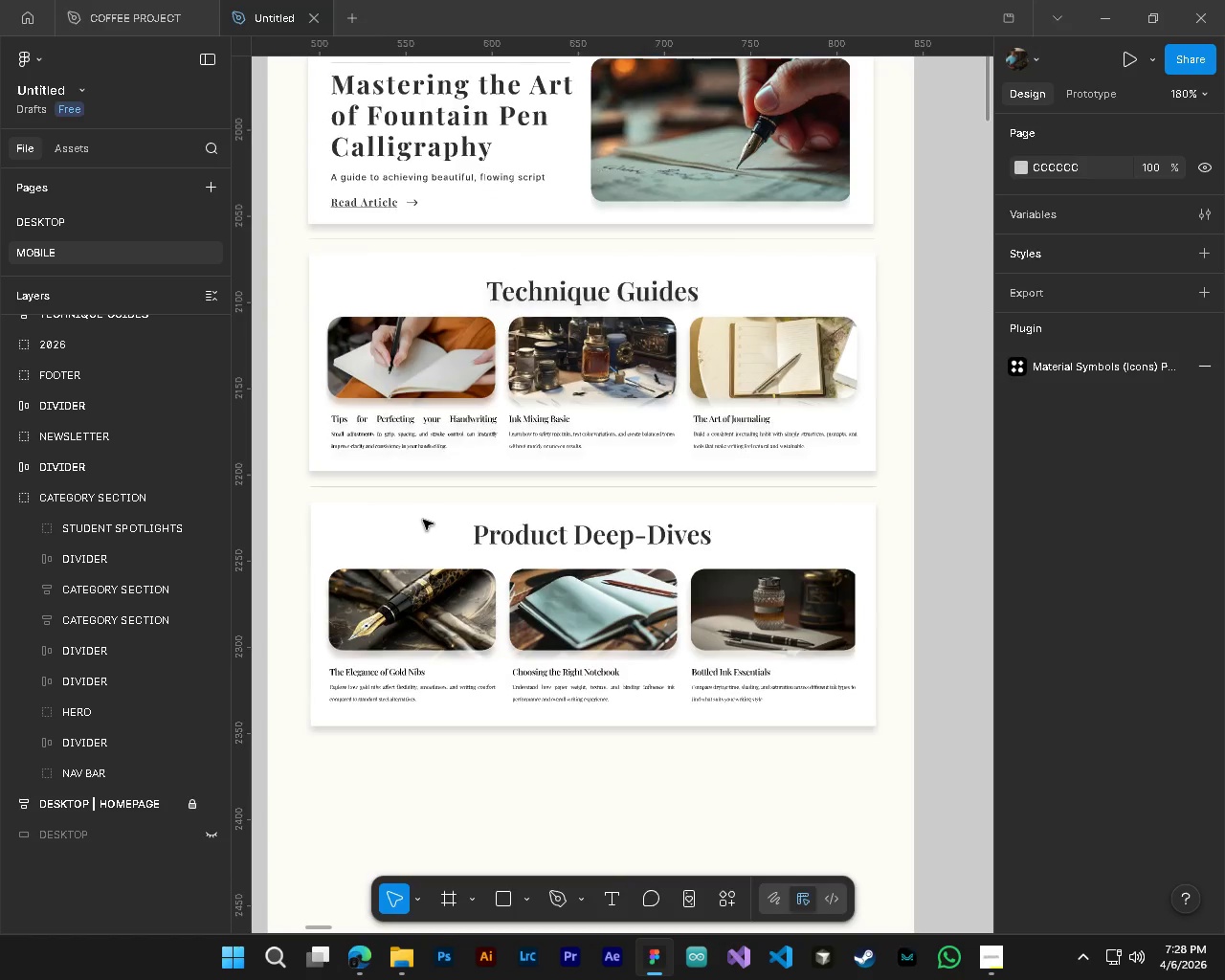 
hold_key(key=AltLeft, duration=1.52)
 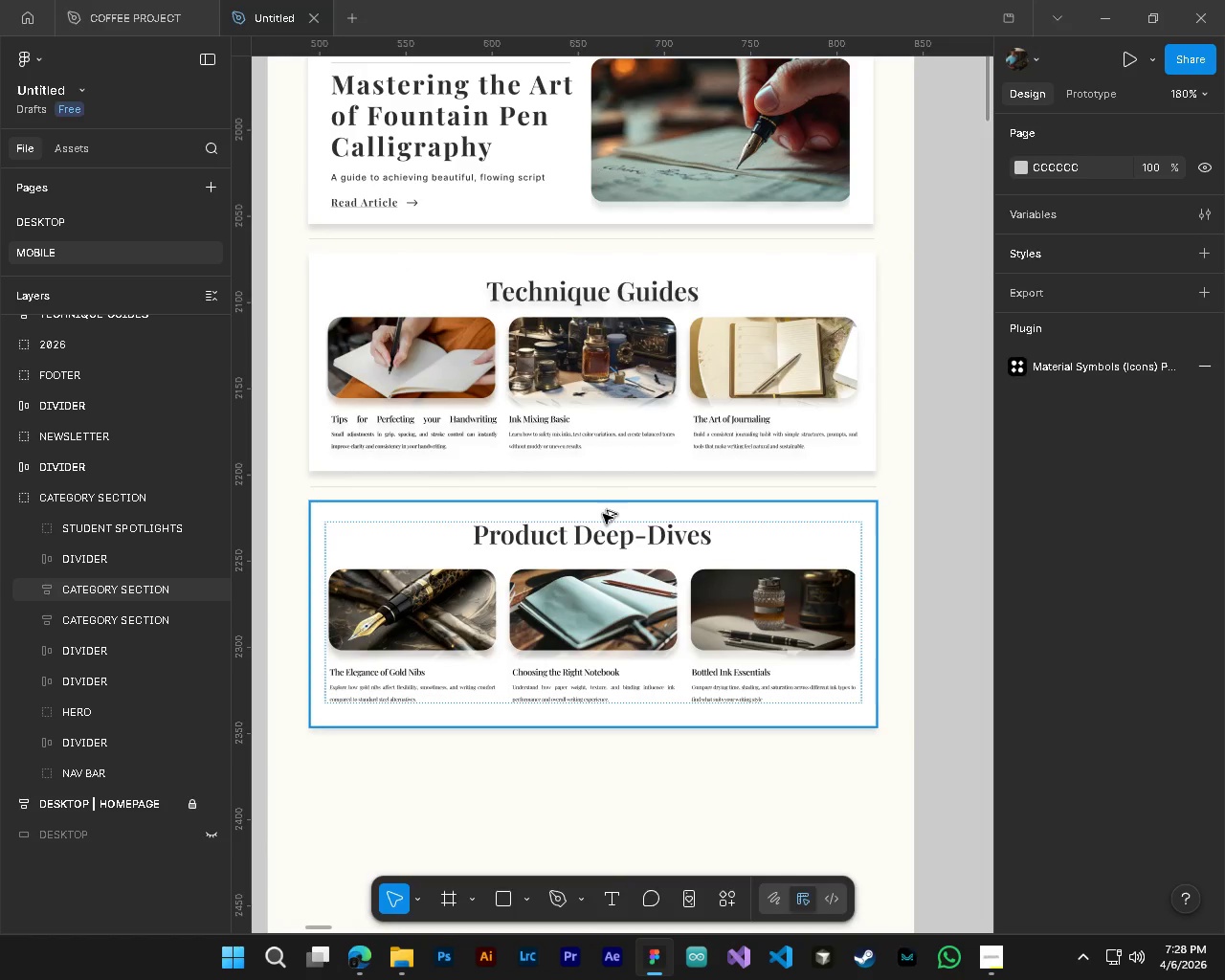 
hold_key(key=AltLeft, duration=1.17)
scroll: coordinate [603, 514], scroll_direction: down, amount: 5.0
 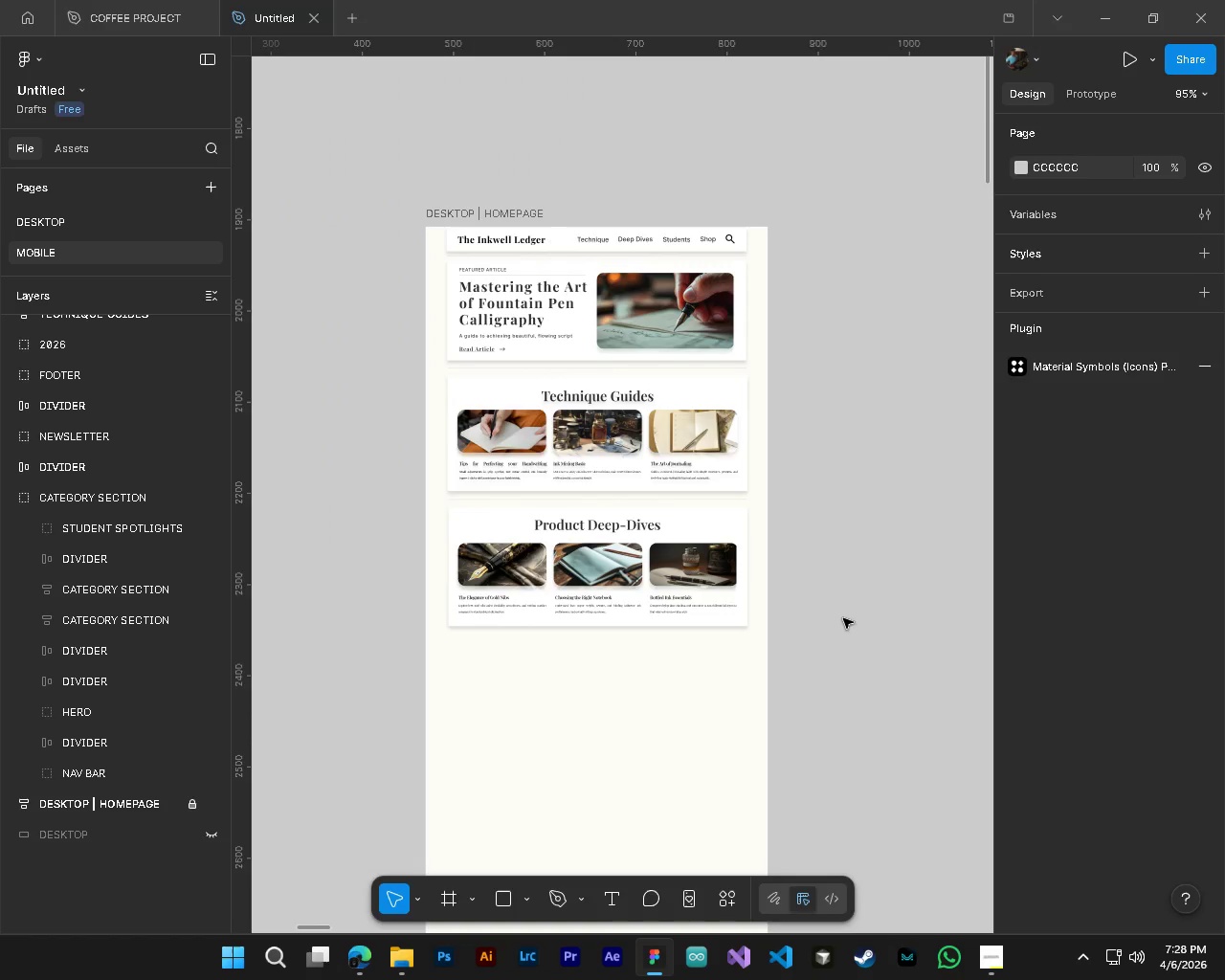 
hold_key(key=ControlLeft, duration=0.38)
 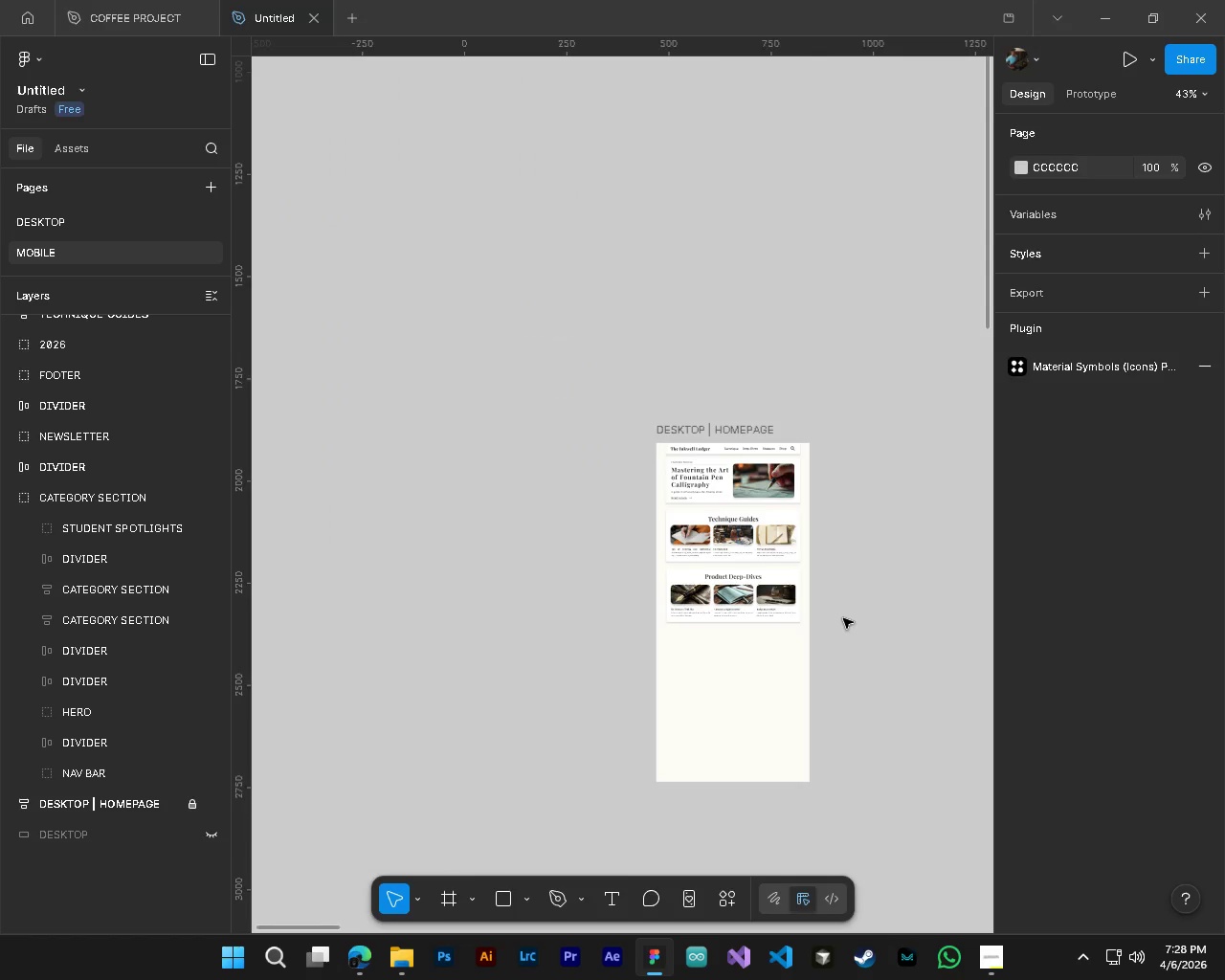 
key(Alt+Control+AltLeft)
 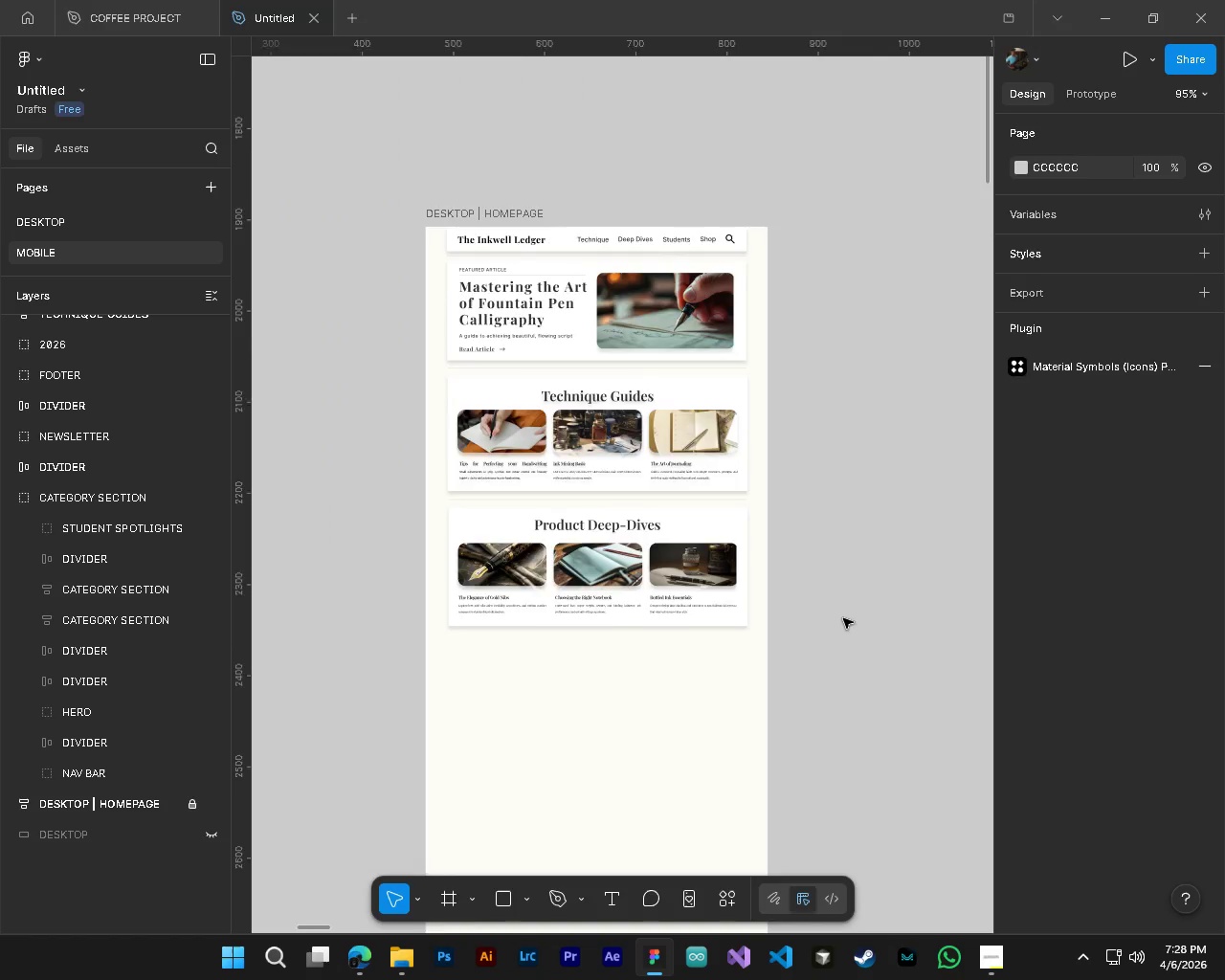 
key(Alt+Control+AltLeft)
 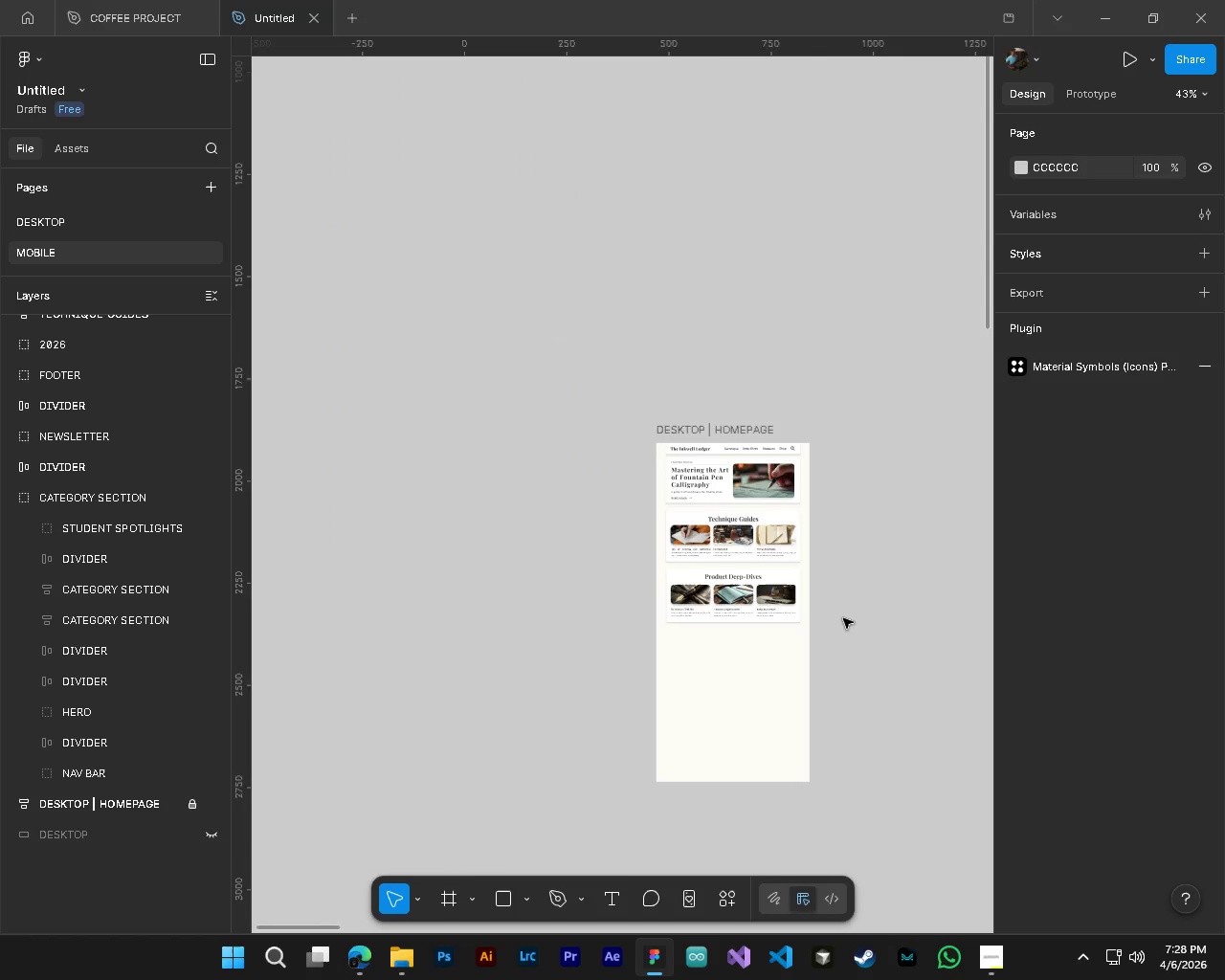 
scroll: coordinate [843, 618], scroll_direction: down, amount: 6.0
 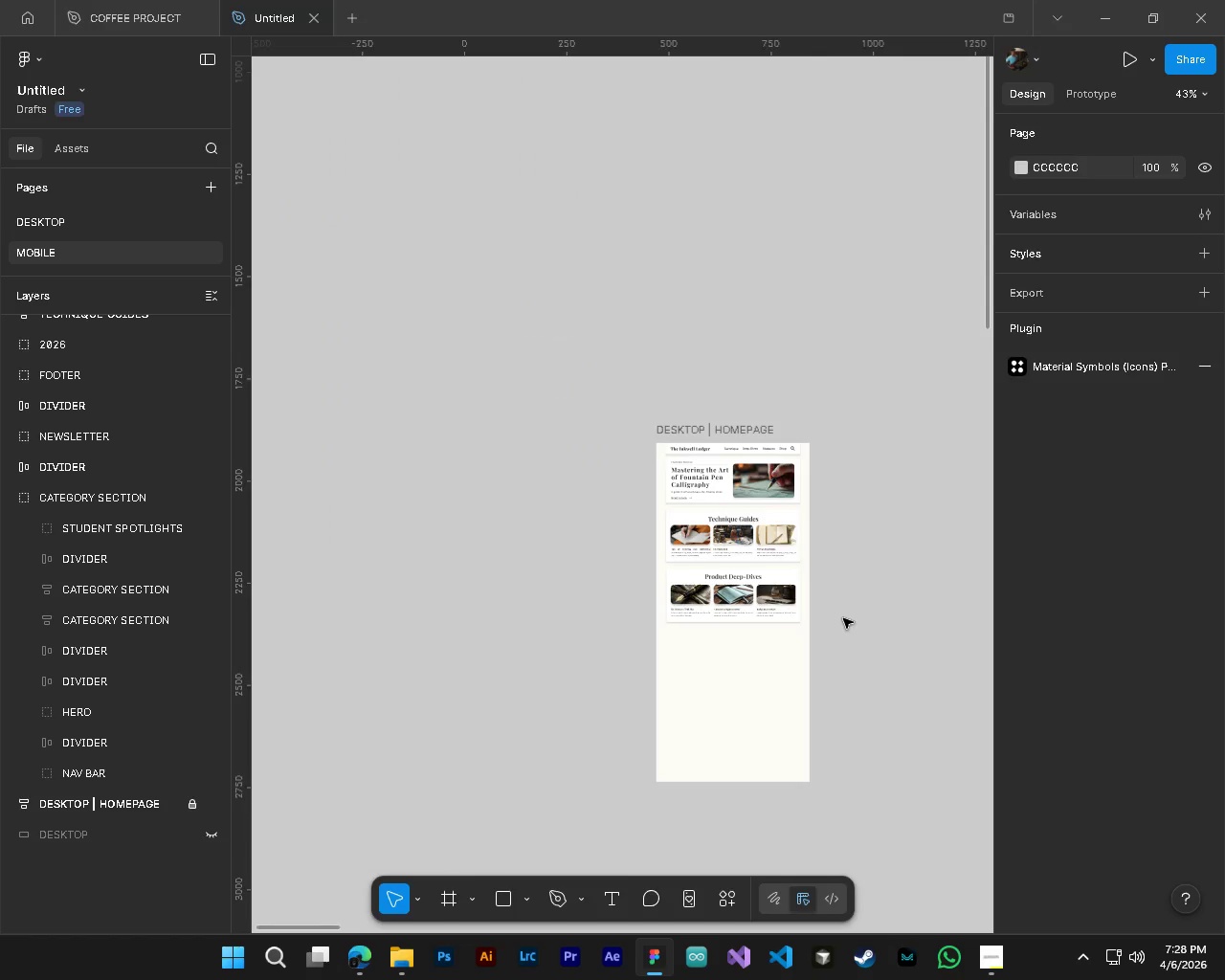 
hold_key(key=ShiftLeft, duration=0.48)
hold_key(key=AltLeft, duration=0.86)
hold_key(key=ControlLeft, duration=0.91)
scroll: coordinate [784, 643], scroll_direction: down, amount: 20.0
 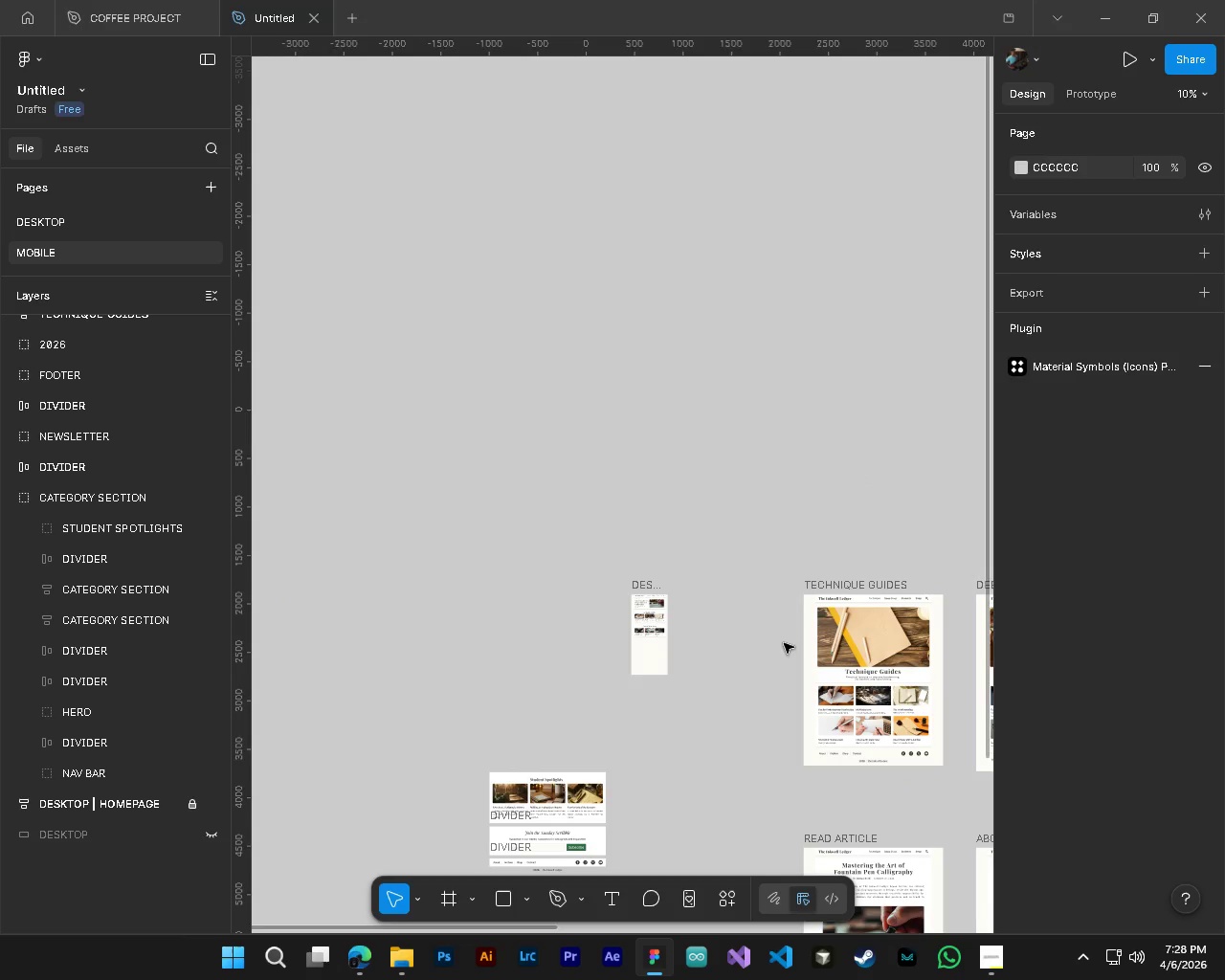 
hold_key(key=ShiftLeft, duration=0.59)
scroll: coordinate [710, 671], scroll_direction: down, amount: 5.0
 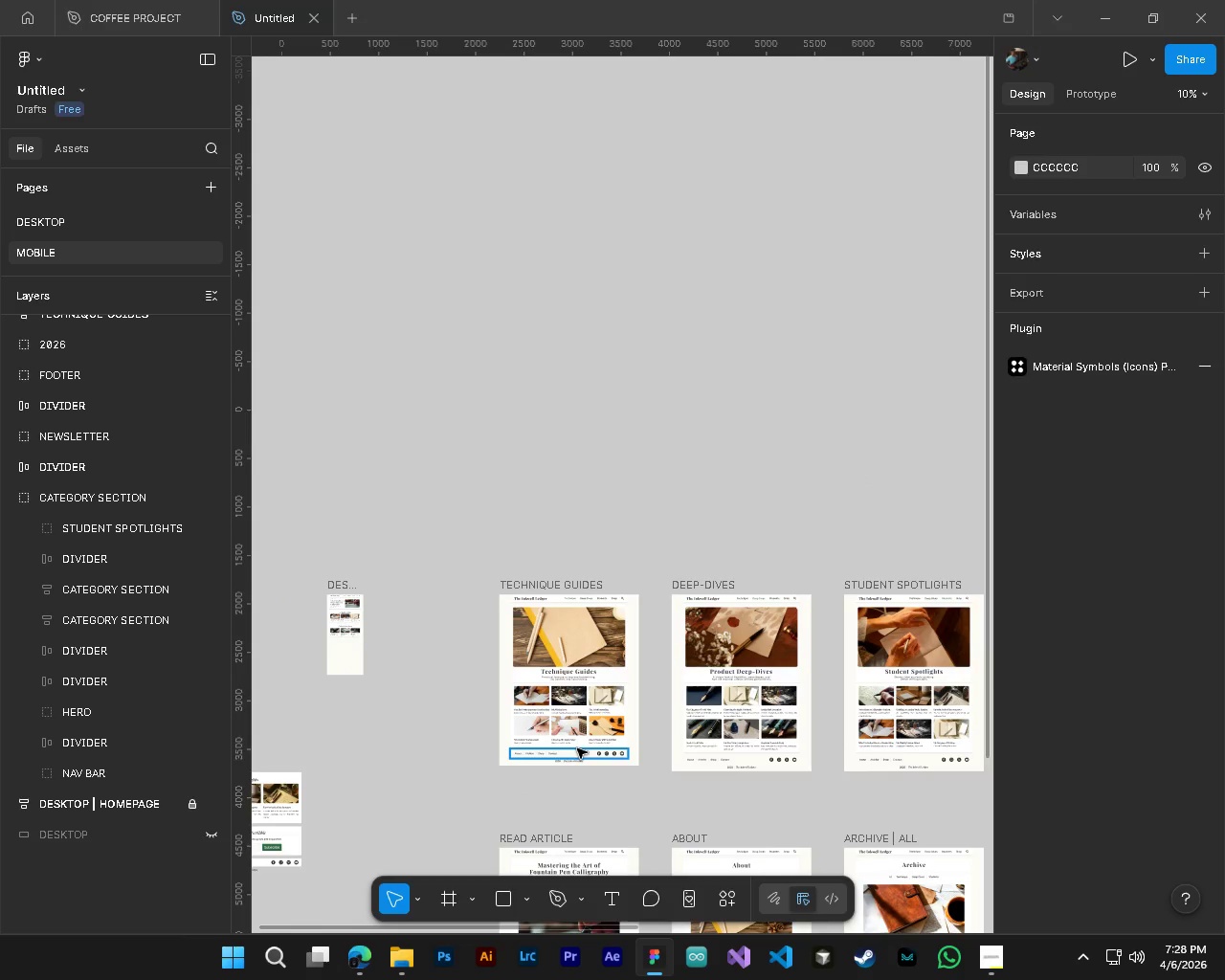 
hold_key(key=ControlLeft, duration=0.33)
 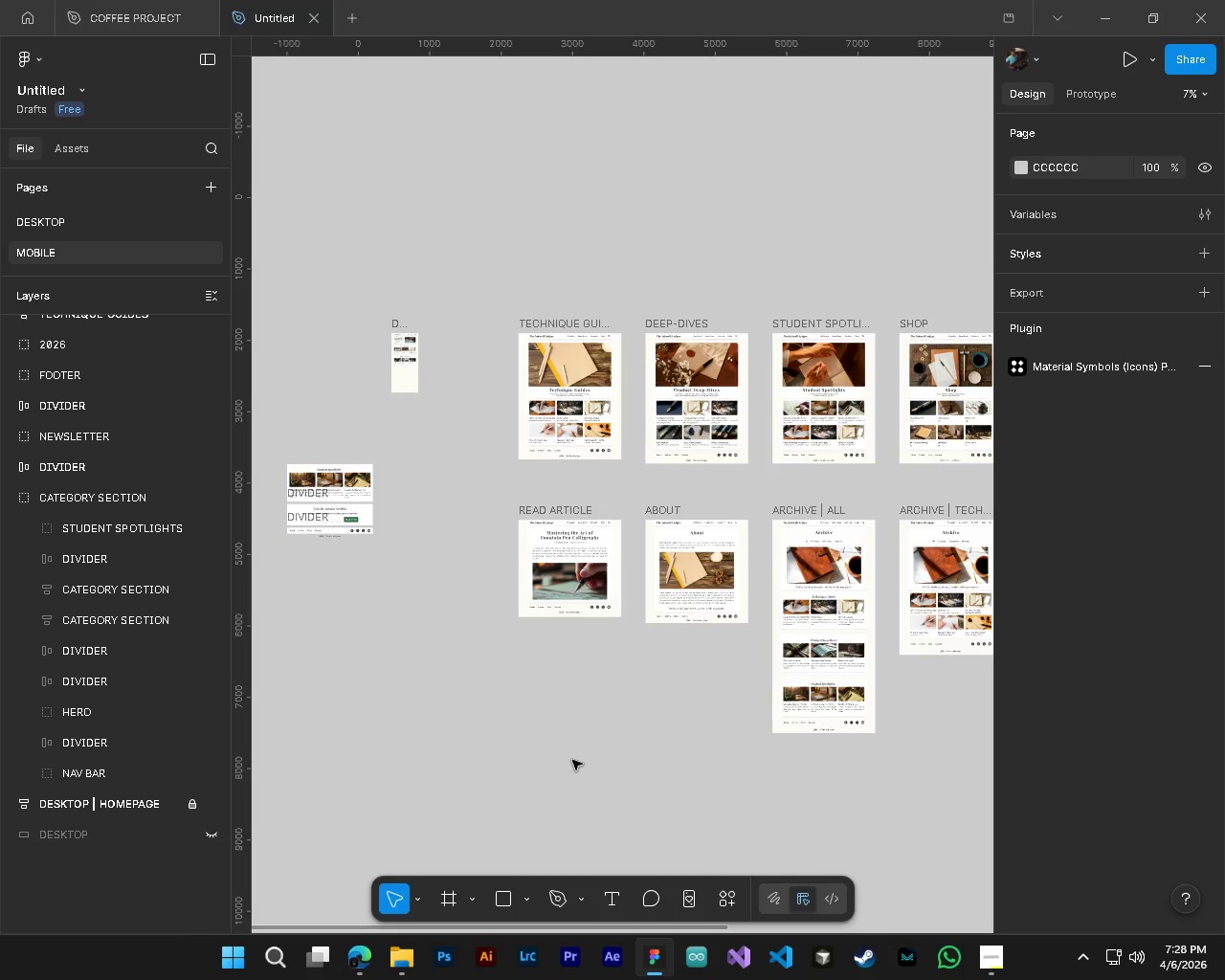 
key(Alt+Control+AltLeft)
 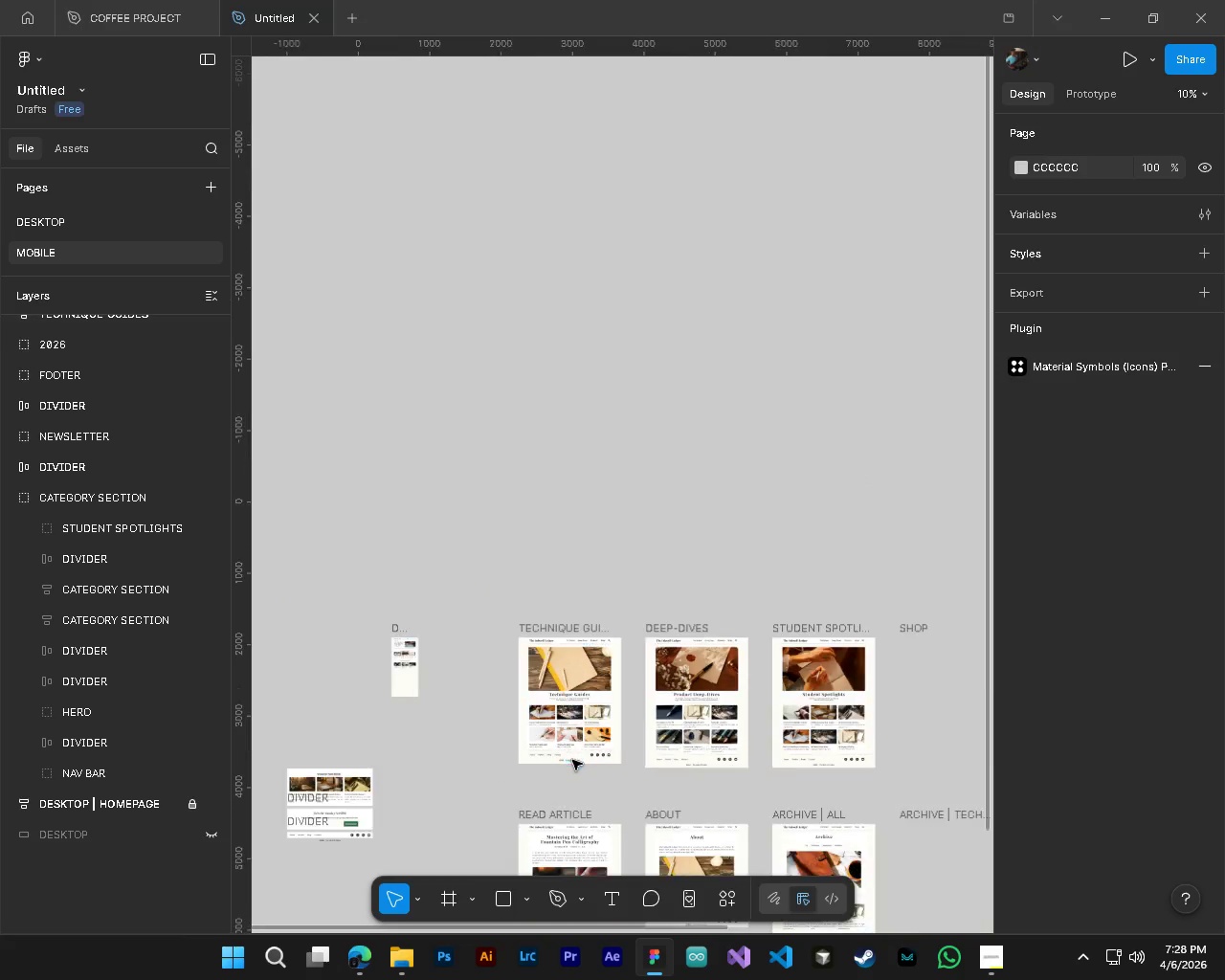 
scroll: coordinate [572, 760], scroll_direction: down, amount: 10.0
 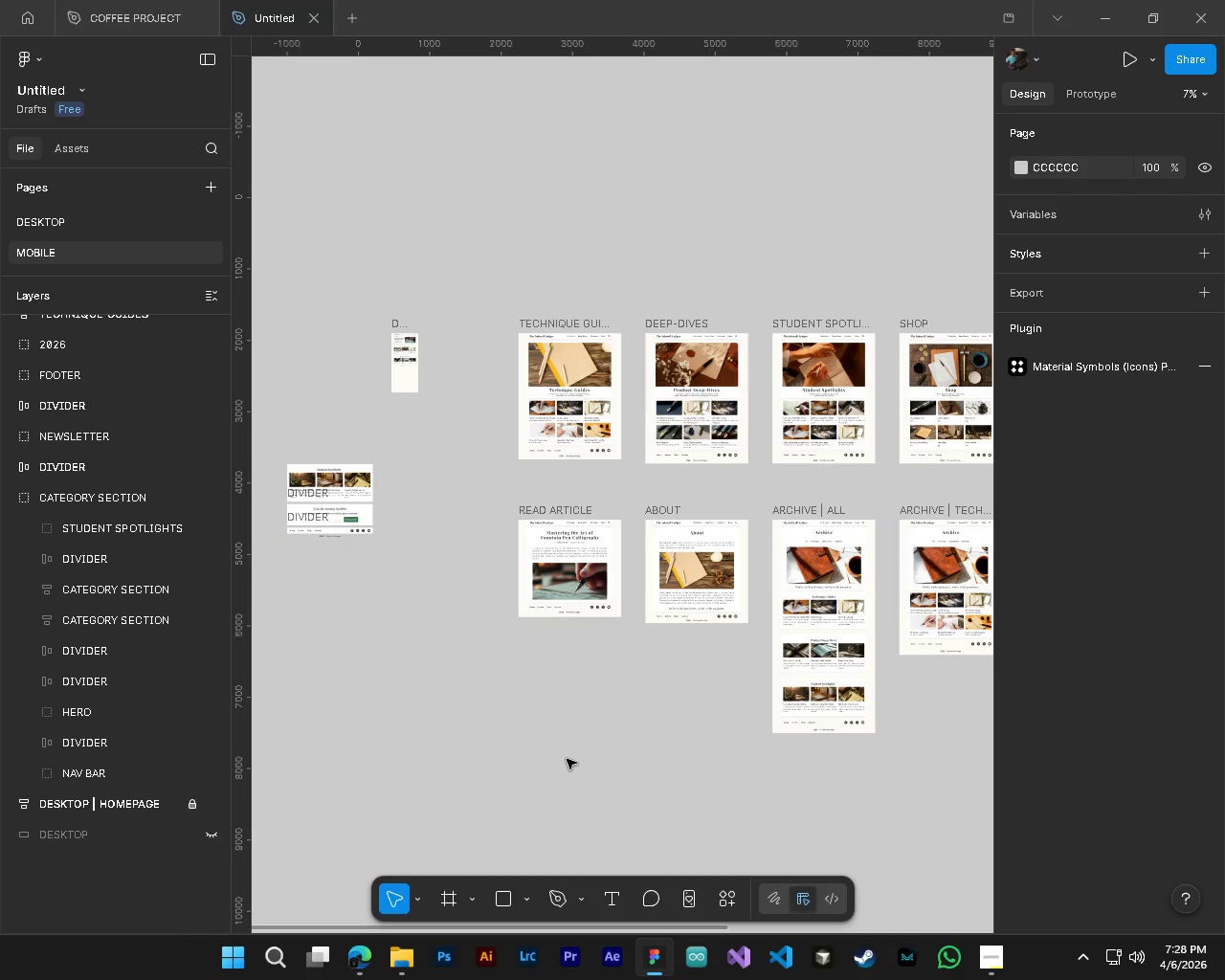 
hold_key(key=ControlLeft, duration=1.58)
hold_key(key=AltLeft, duration=1.5)
scroll: coordinate [558, 460], scroll_direction: up, amount: 4.0
 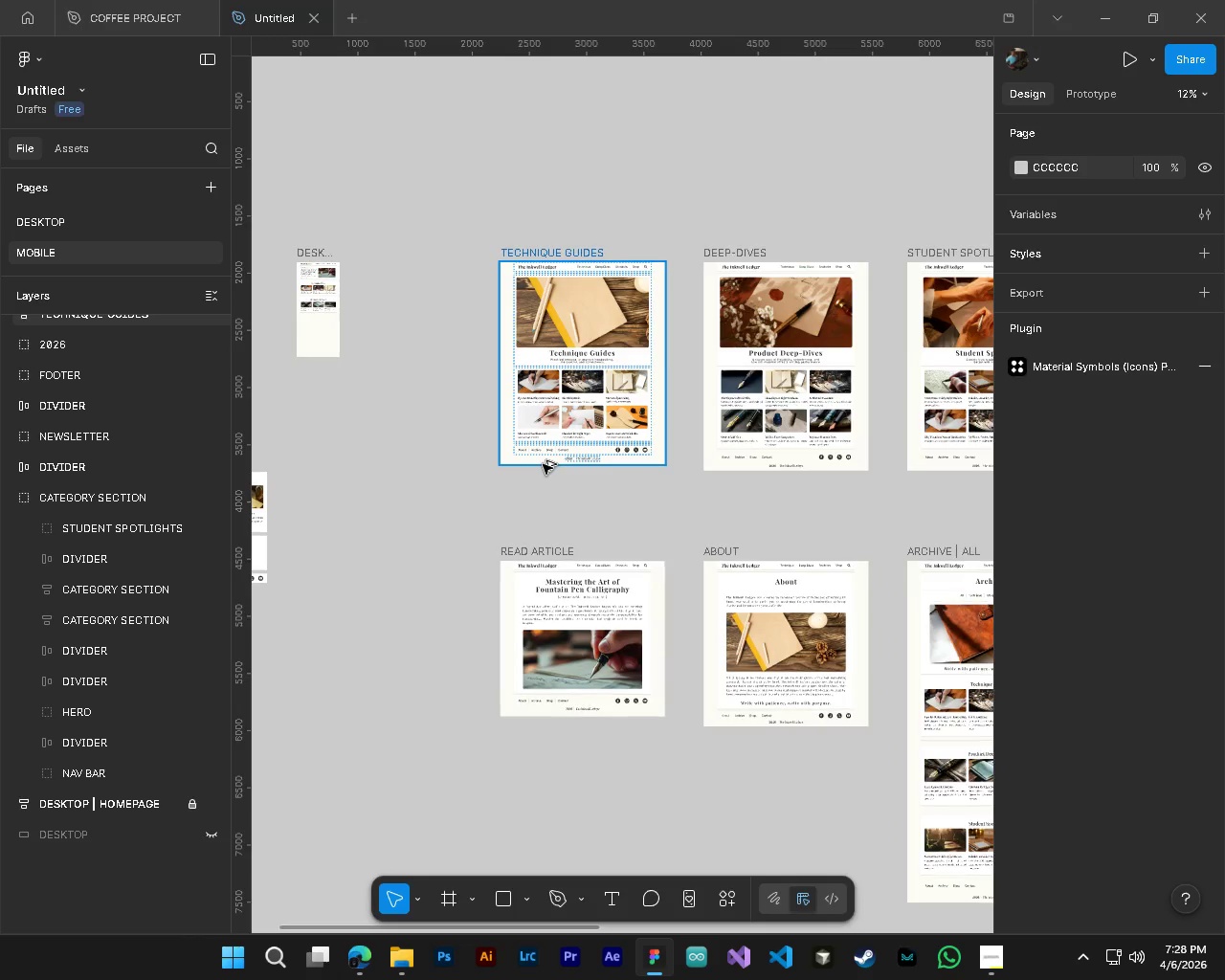 
key(Alt+Control+AltLeft)
 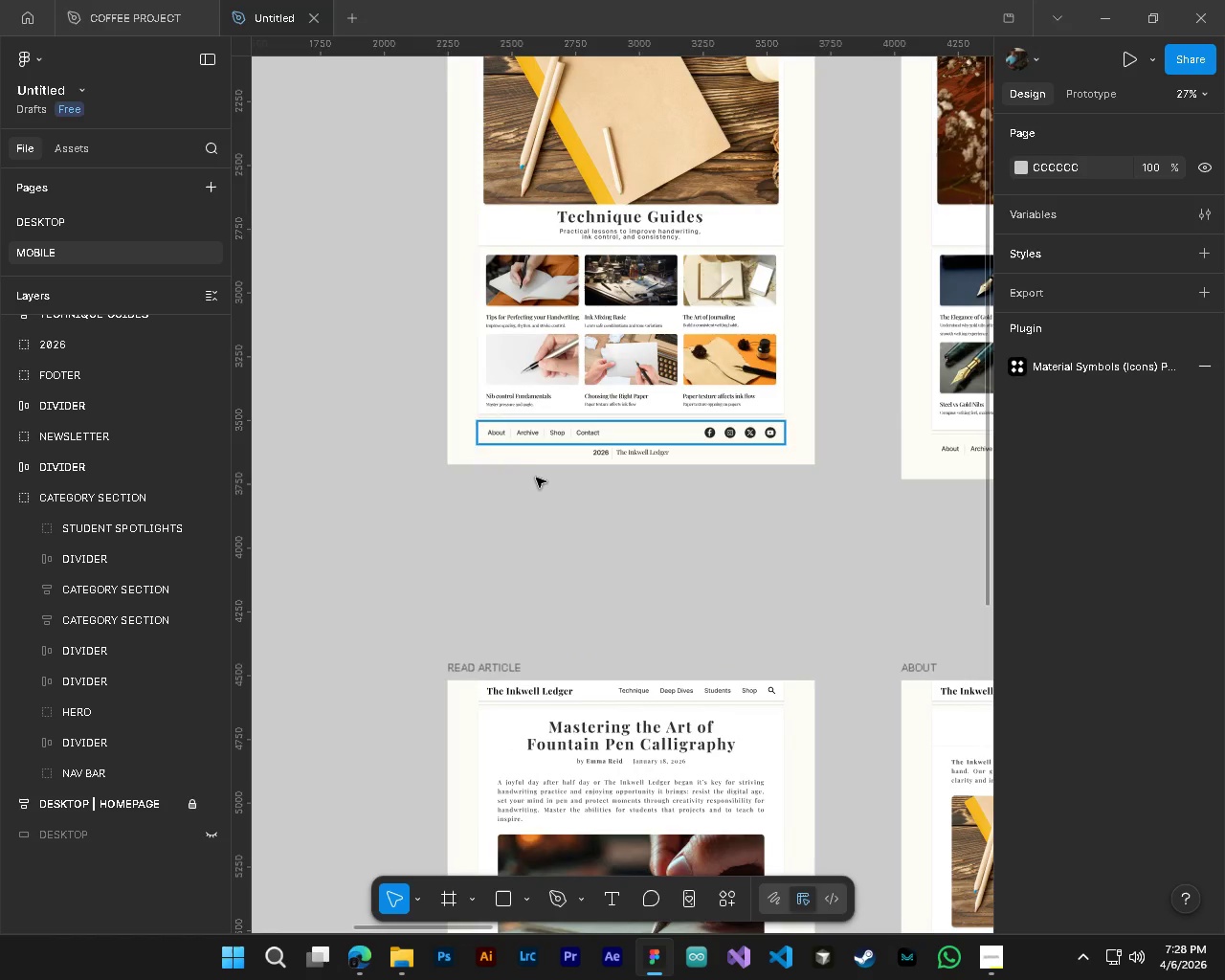 
hold_key(key=ShiftLeft, duration=1.5)
 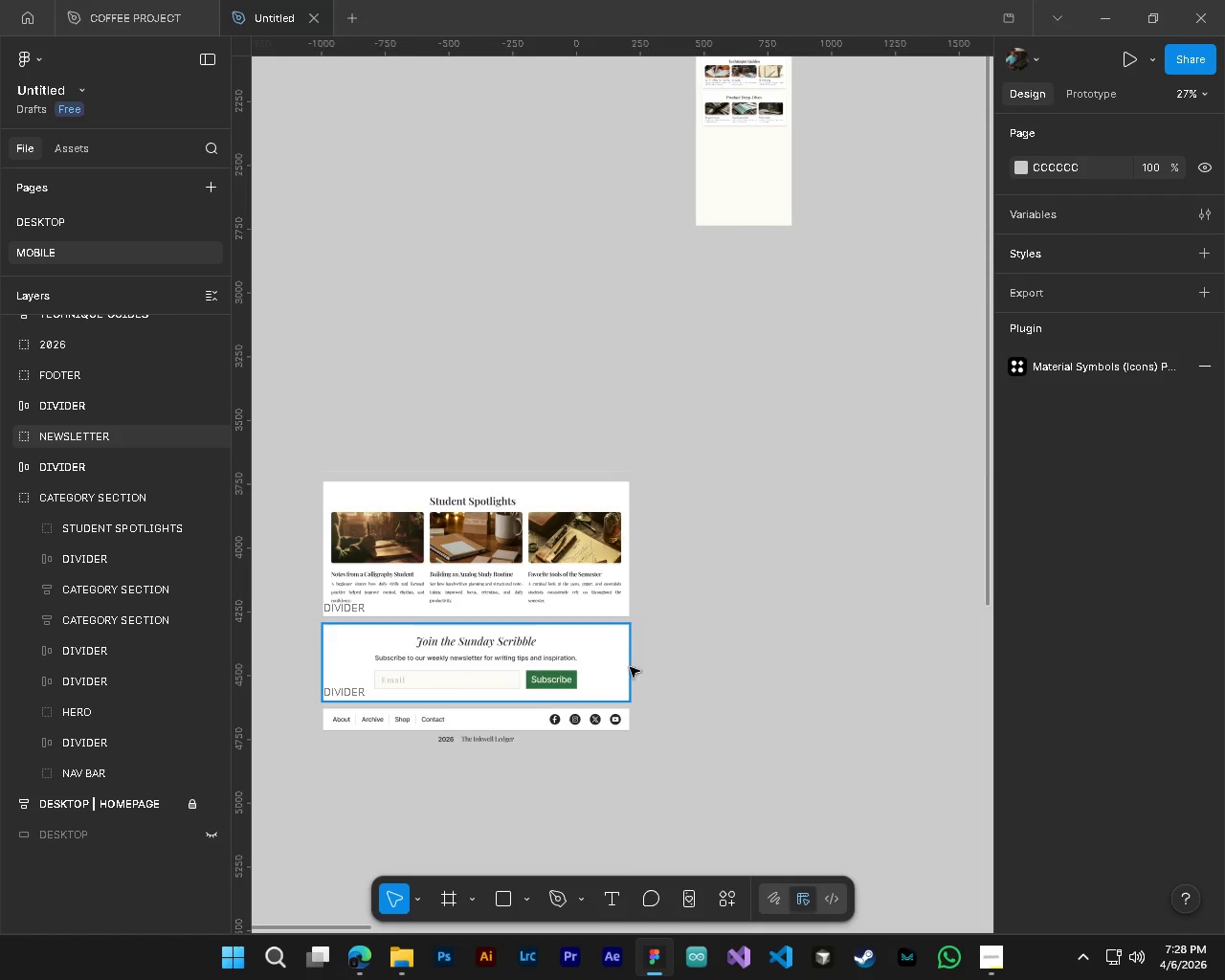 
scroll: coordinate [543, 464], scroll_direction: up, amount: 6.0
 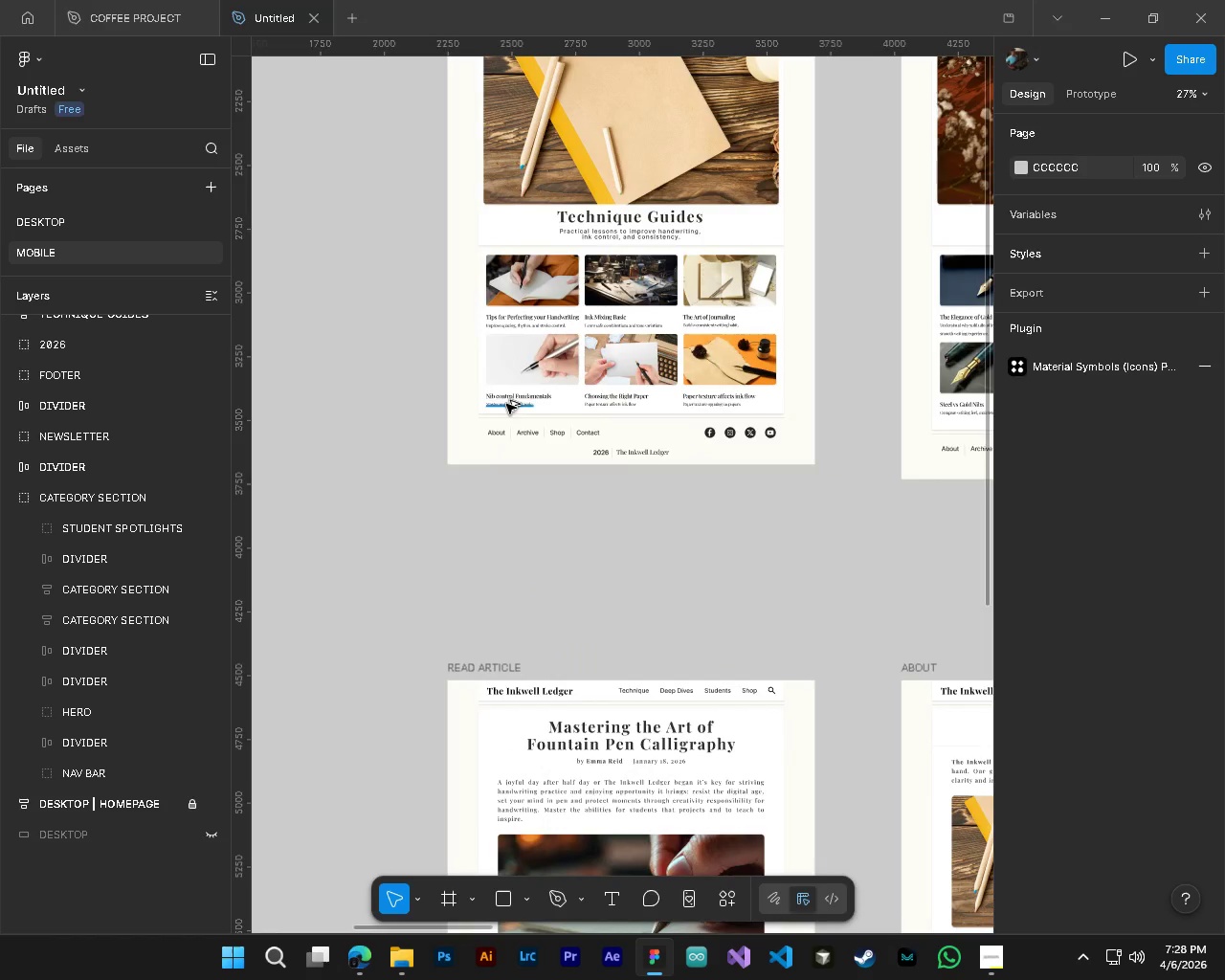 
hold_key(key=ShiftLeft, duration=0.44)
scroll: coordinate [541, 484], scroll_direction: up, amount: 10.0
 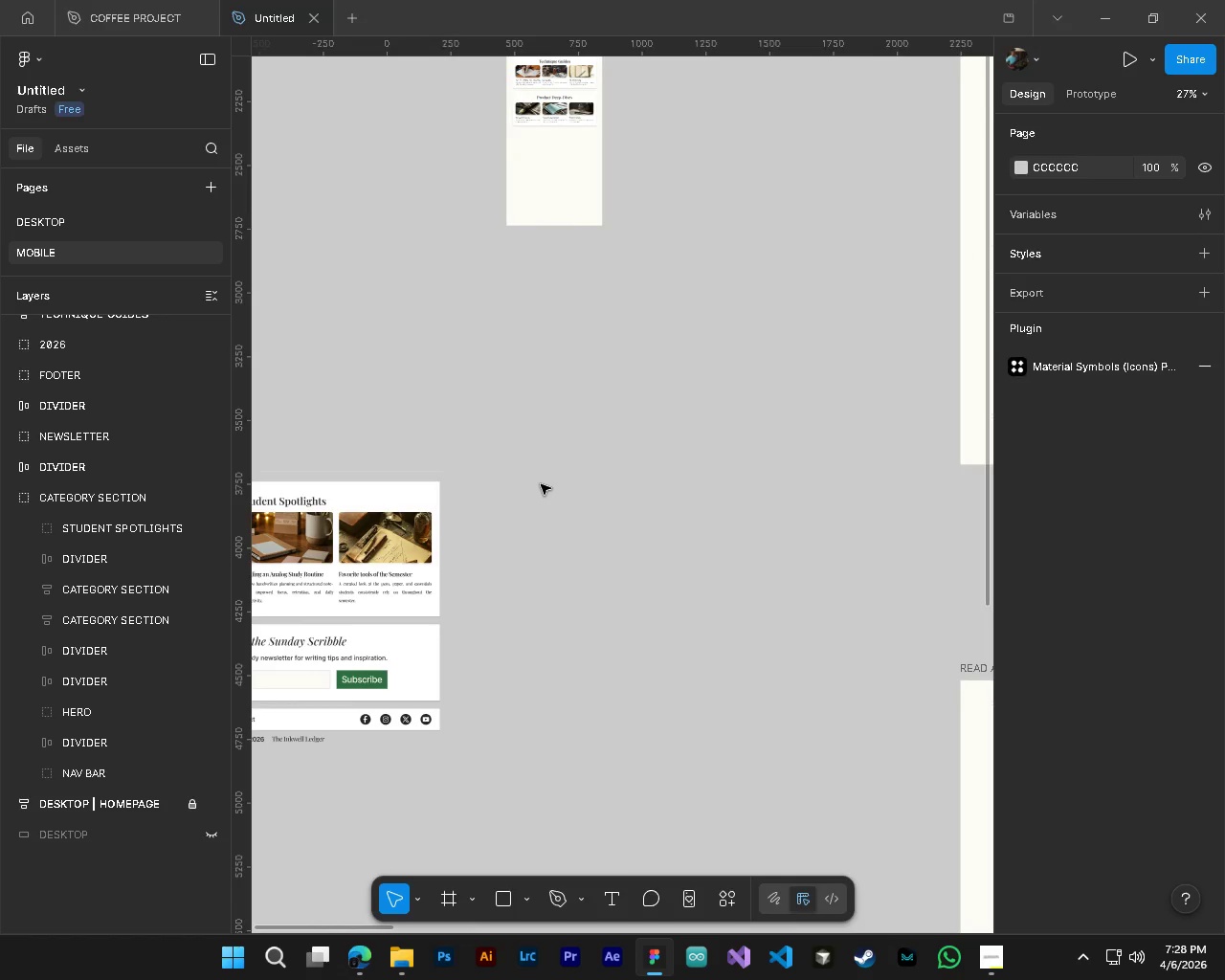 
hold_key(key=ControlLeft, duration=1.14)
 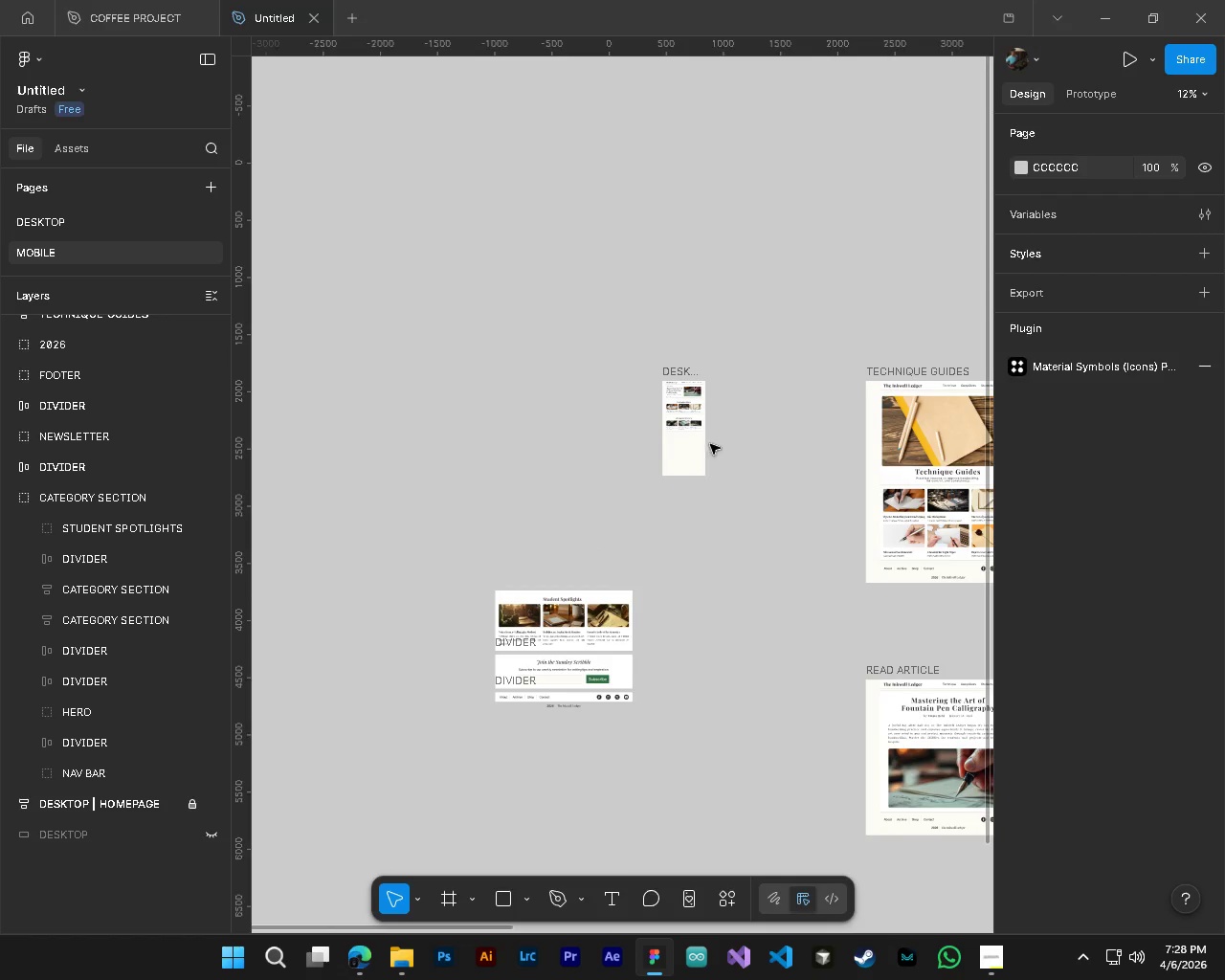 
hold_key(key=AltLeft, duration=1.09)
 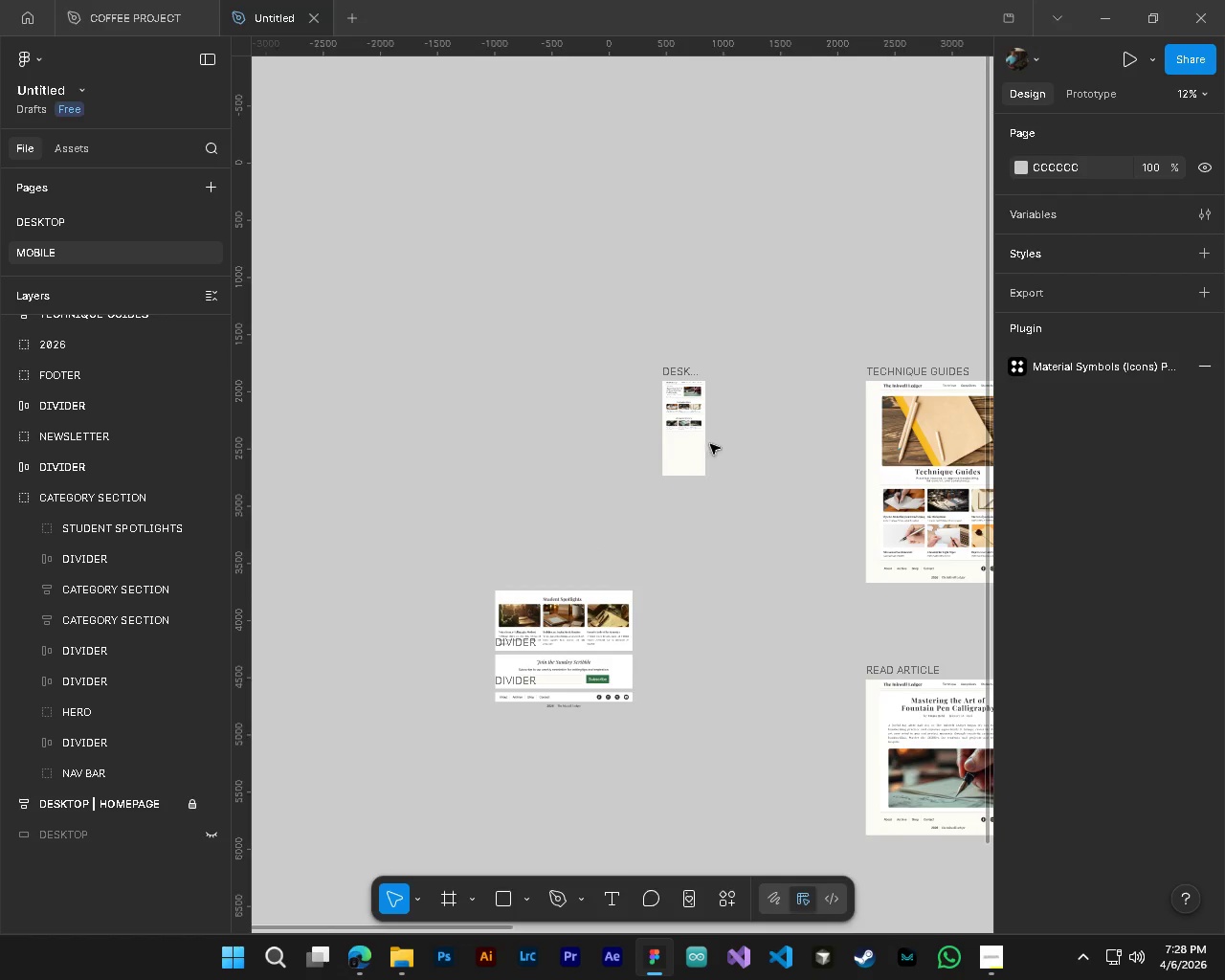 
key(Shift+ShiftLeft)
 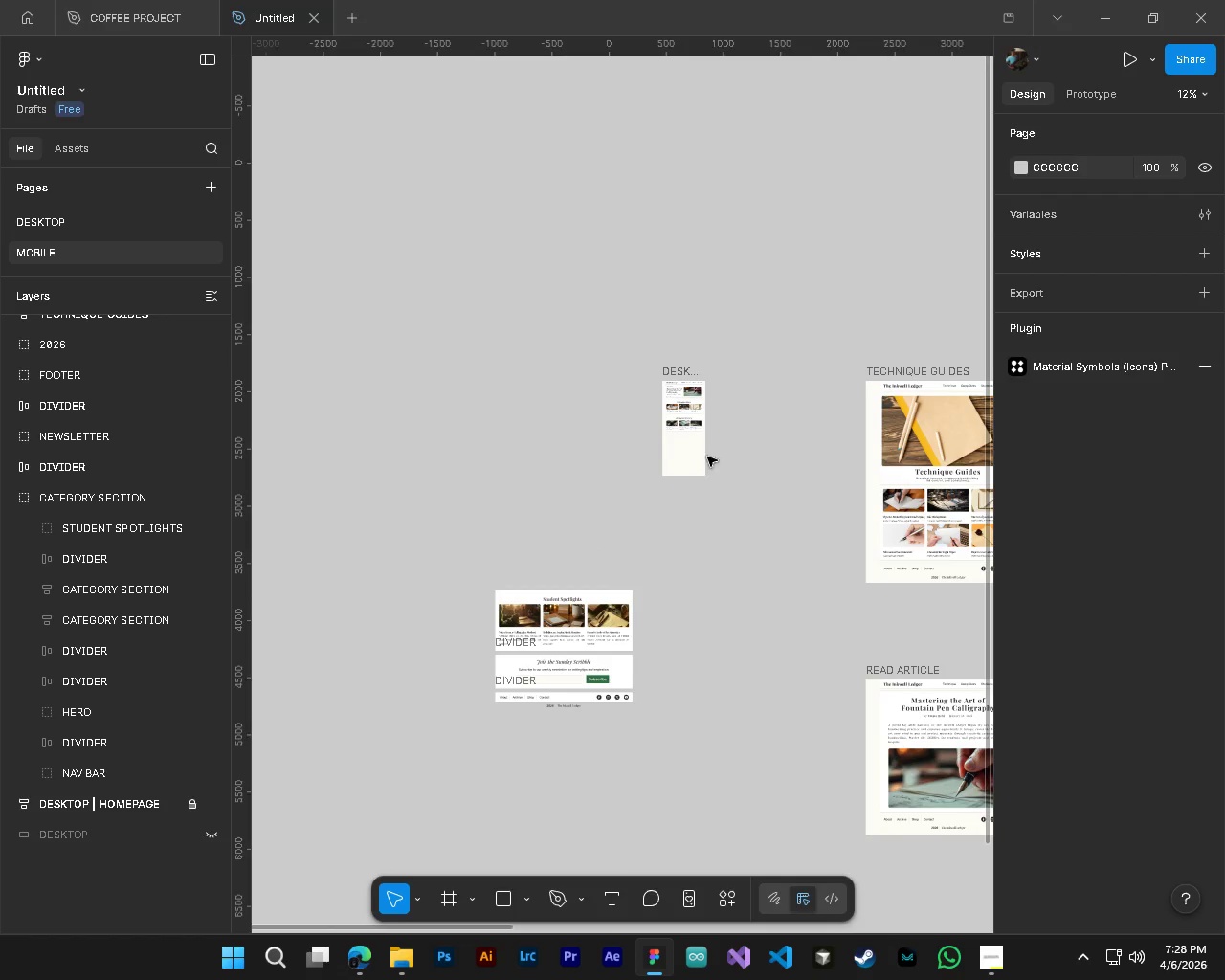 
scroll: coordinate [635, 679], scroll_direction: down, amount: 6.0
 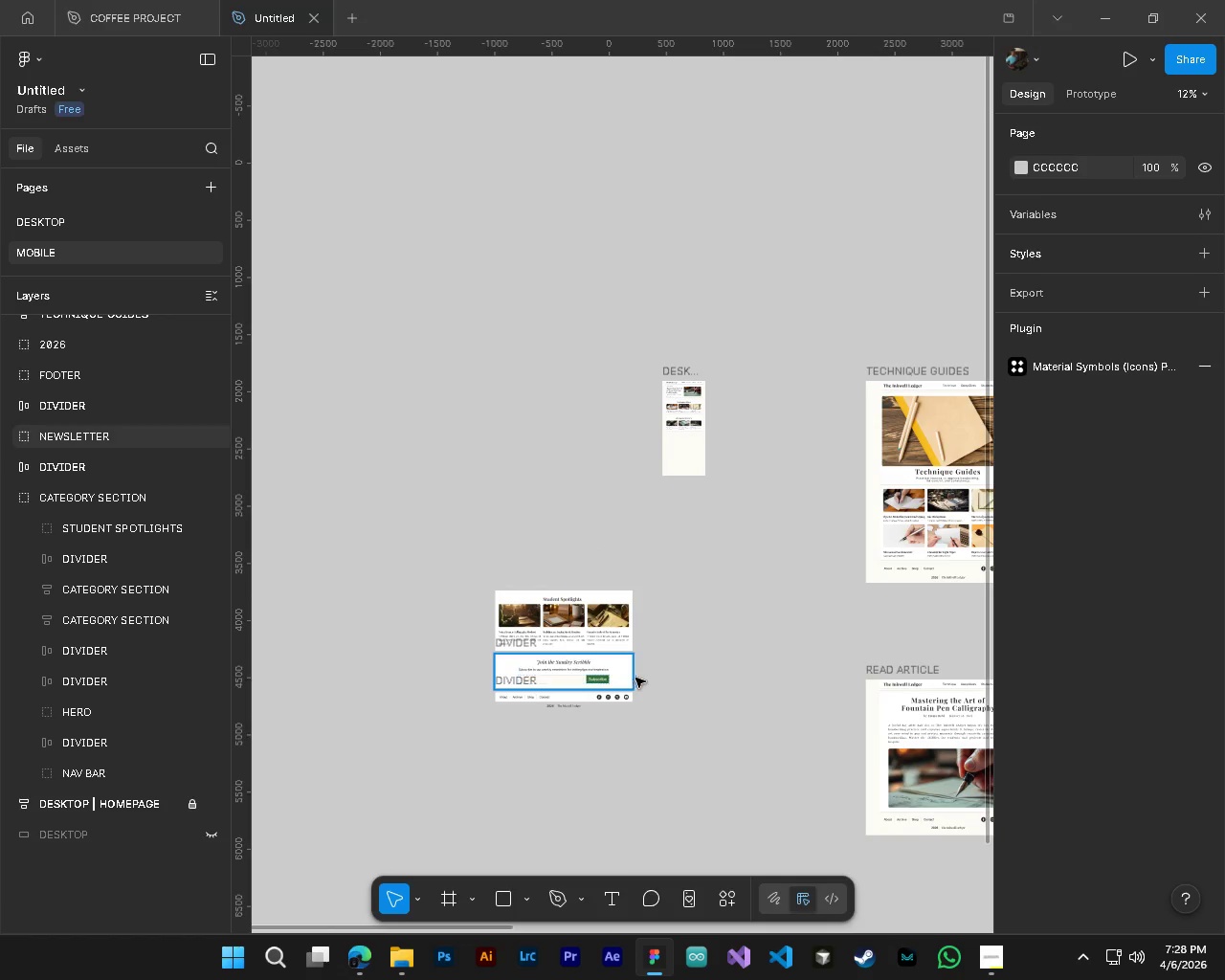 
hold_key(key=AltLeft, duration=0.48)
 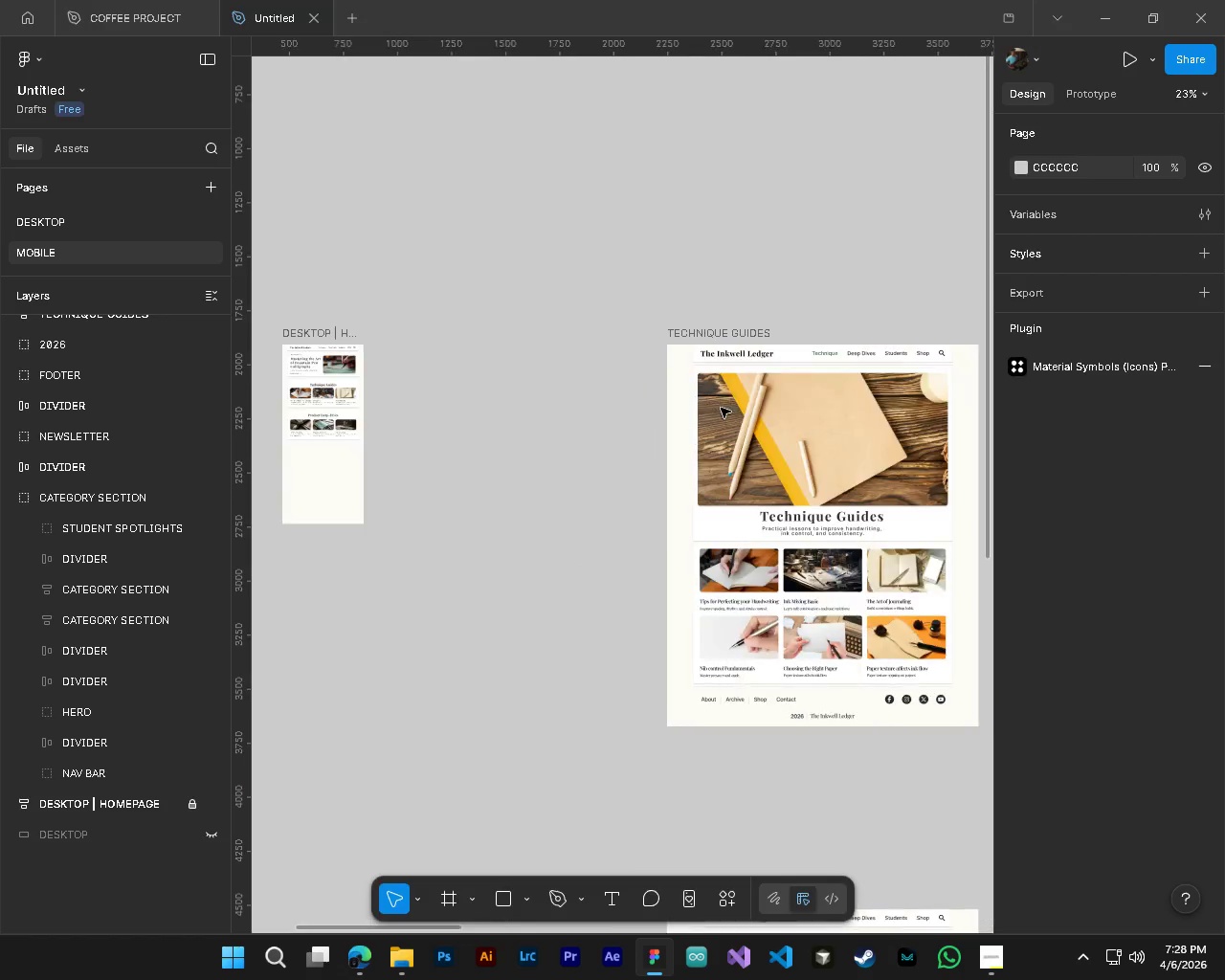 
hold_key(key=ControlLeft, duration=0.48)
 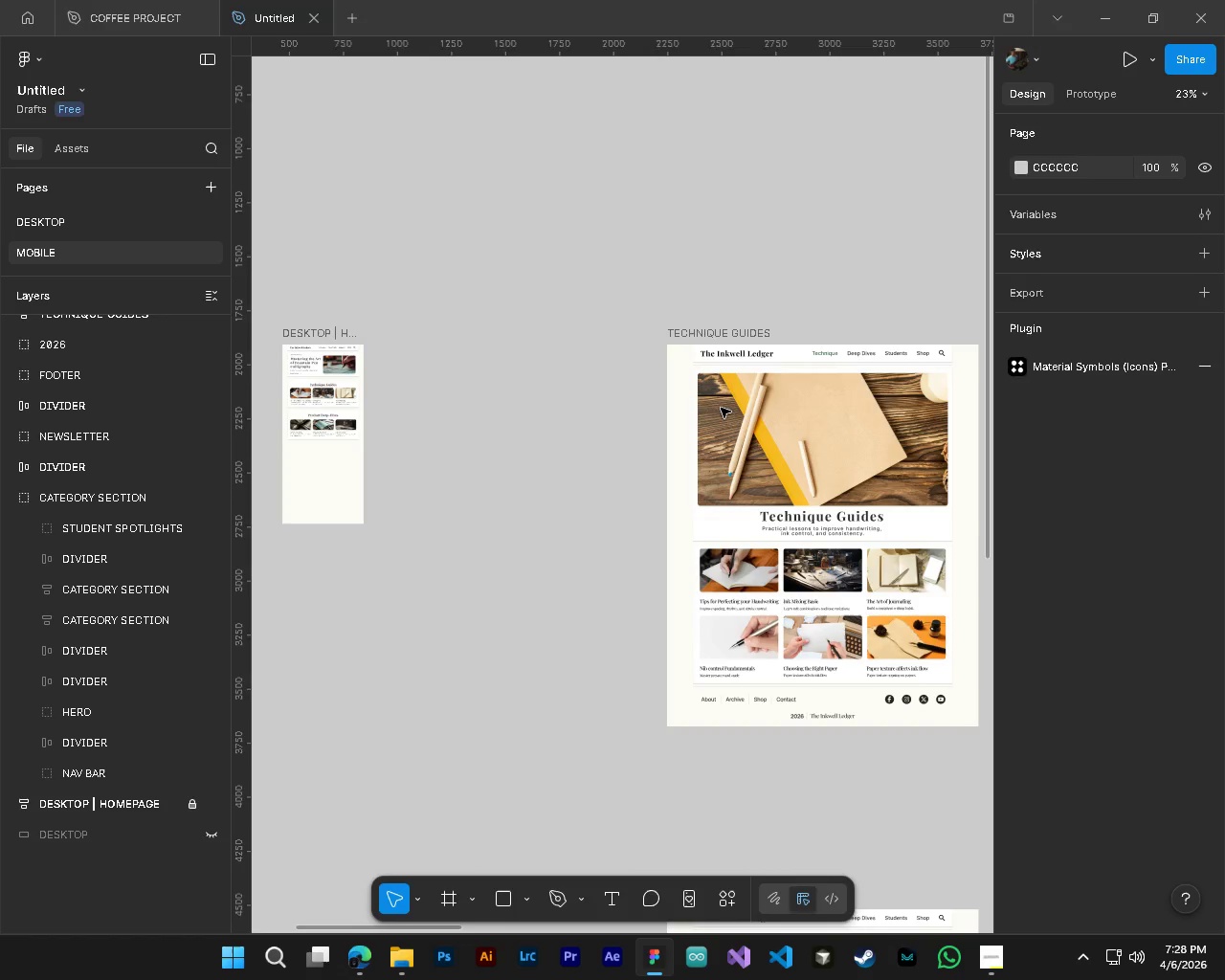 
hold_key(key=ShiftLeft, duration=1.28)
 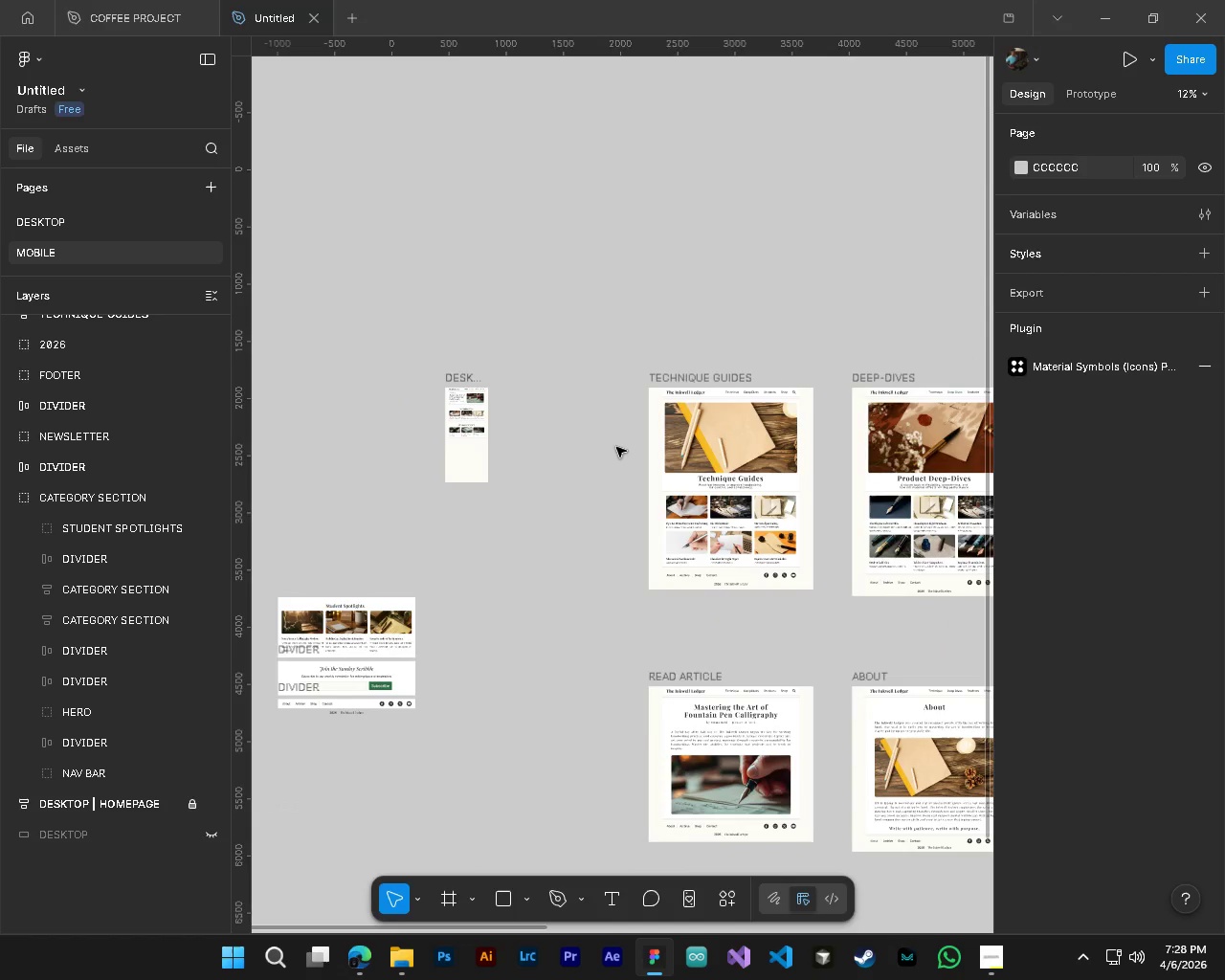 
scroll: coordinate [746, 422], scroll_direction: up, amount: 5.0
 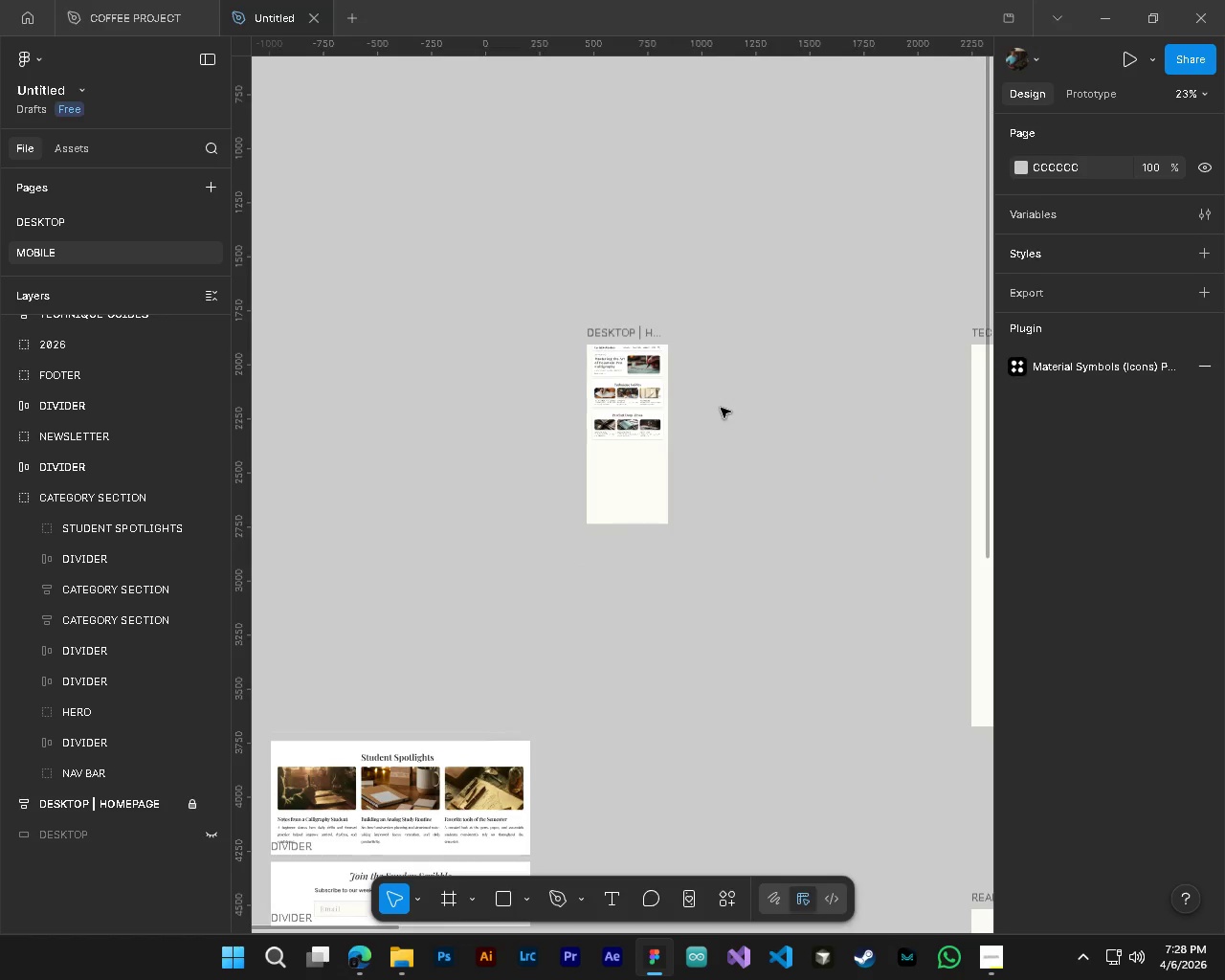 
scroll: coordinate [721, 408], scroll_direction: down, amount: 5.0
 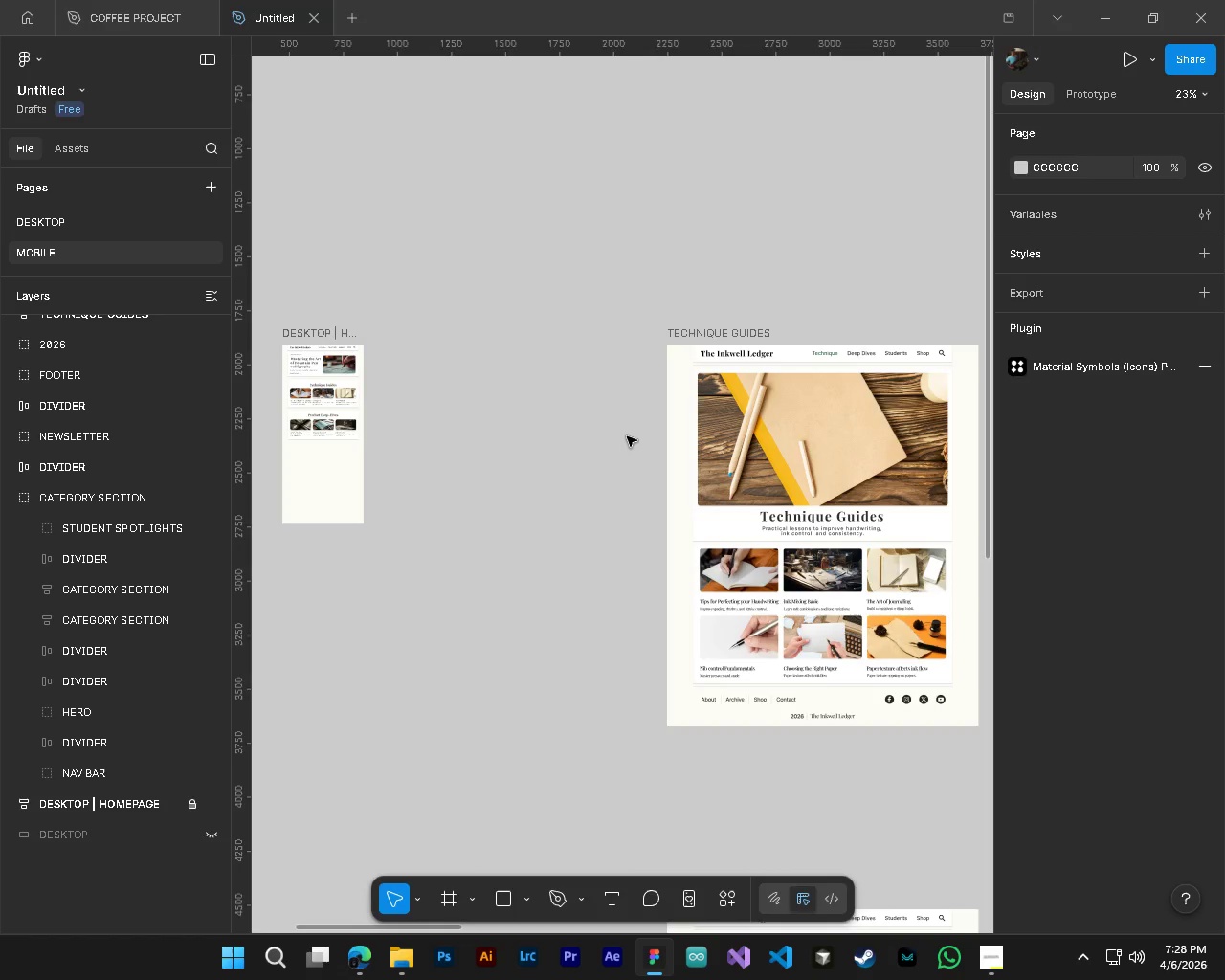 
hold_key(key=AltLeft, duration=5.38)
hold_key(key=ControlLeft, duration=1.53)
scroll: coordinate [627, 436], scroll_direction: down, amount: 5.0
 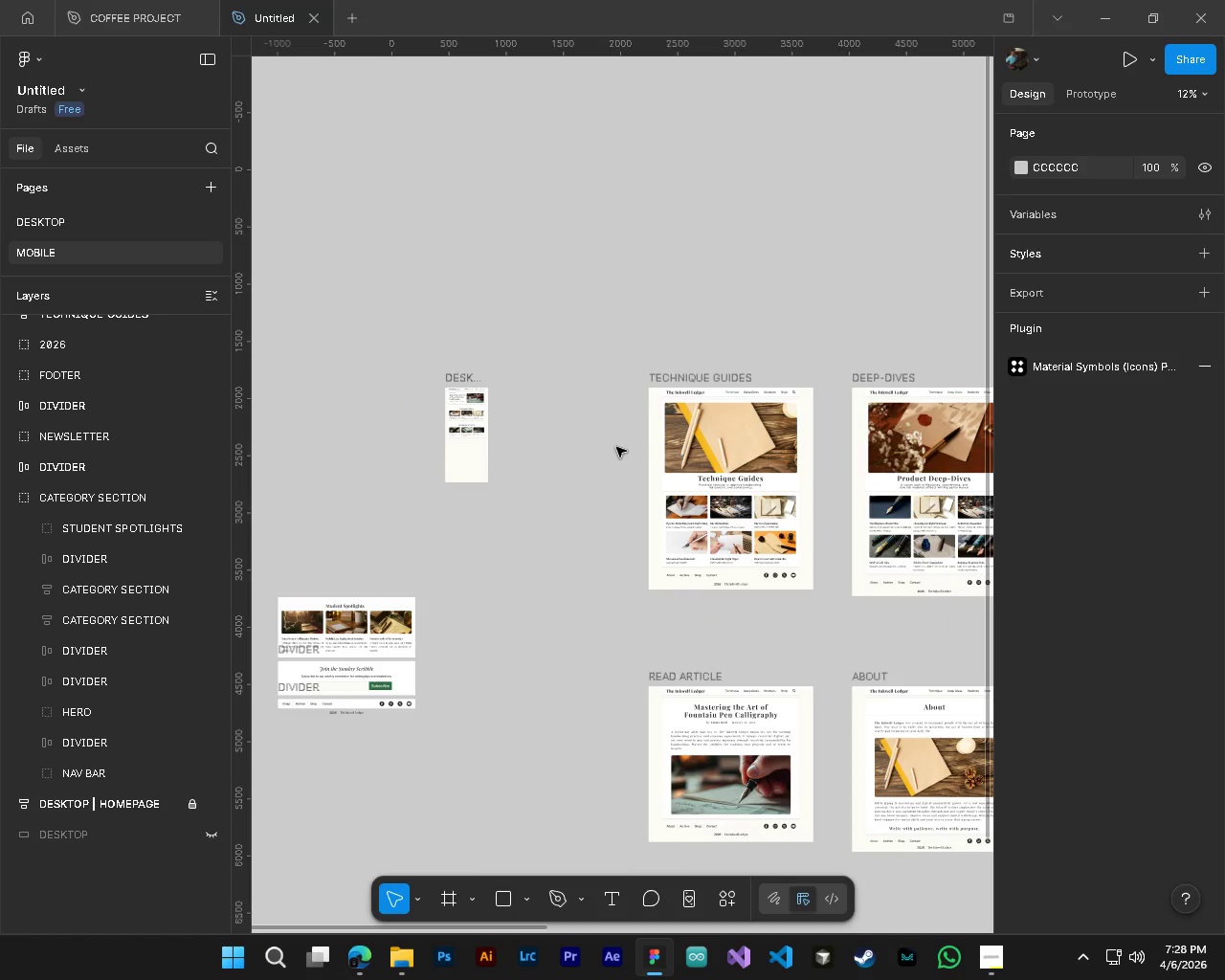 
hold_key(key=ControlLeft, duration=1.5)
 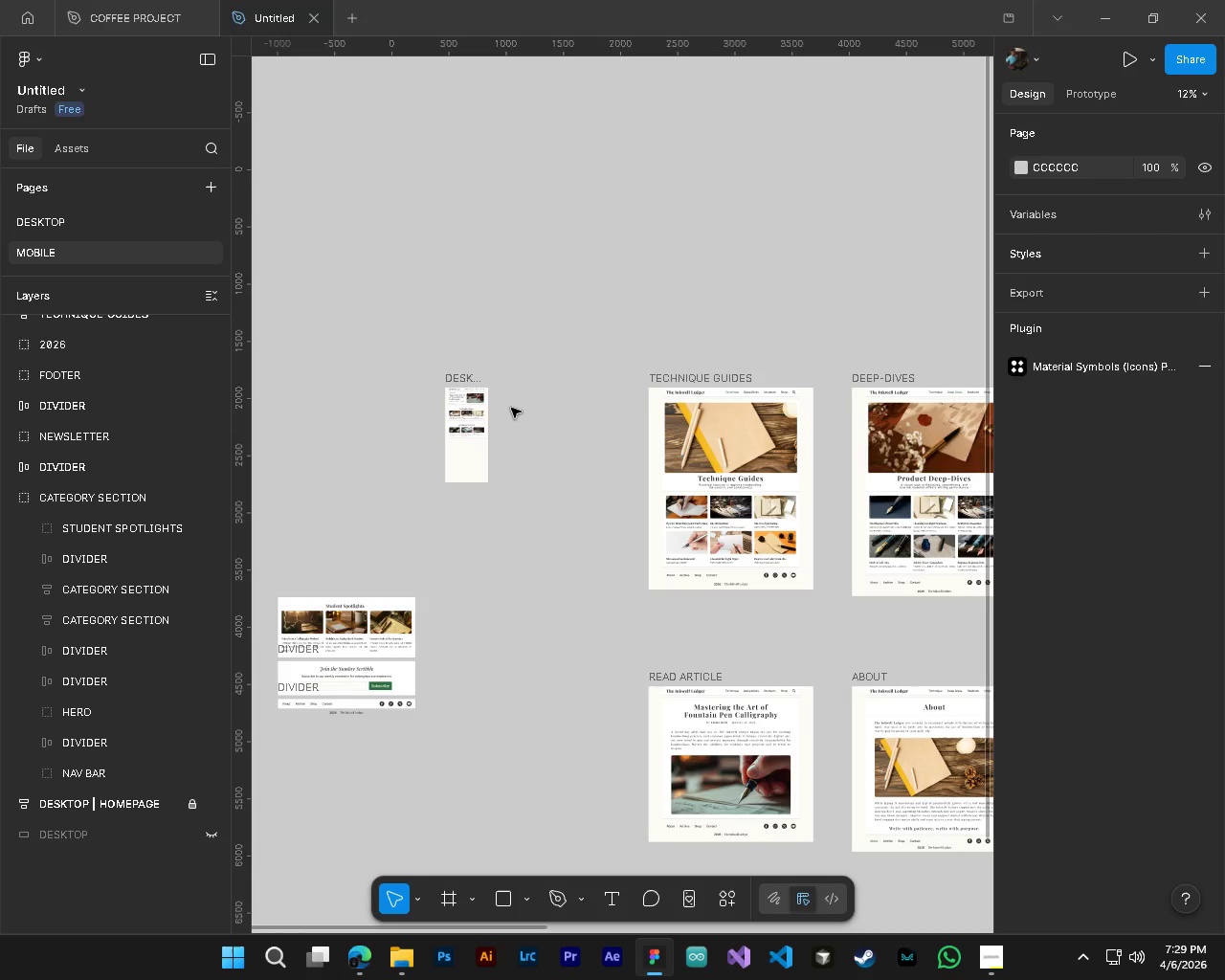 
hold_key(key=ControlLeft, duration=1.5)
scroll: coordinate [510, 407], scroll_direction: up, amount: 4.0
 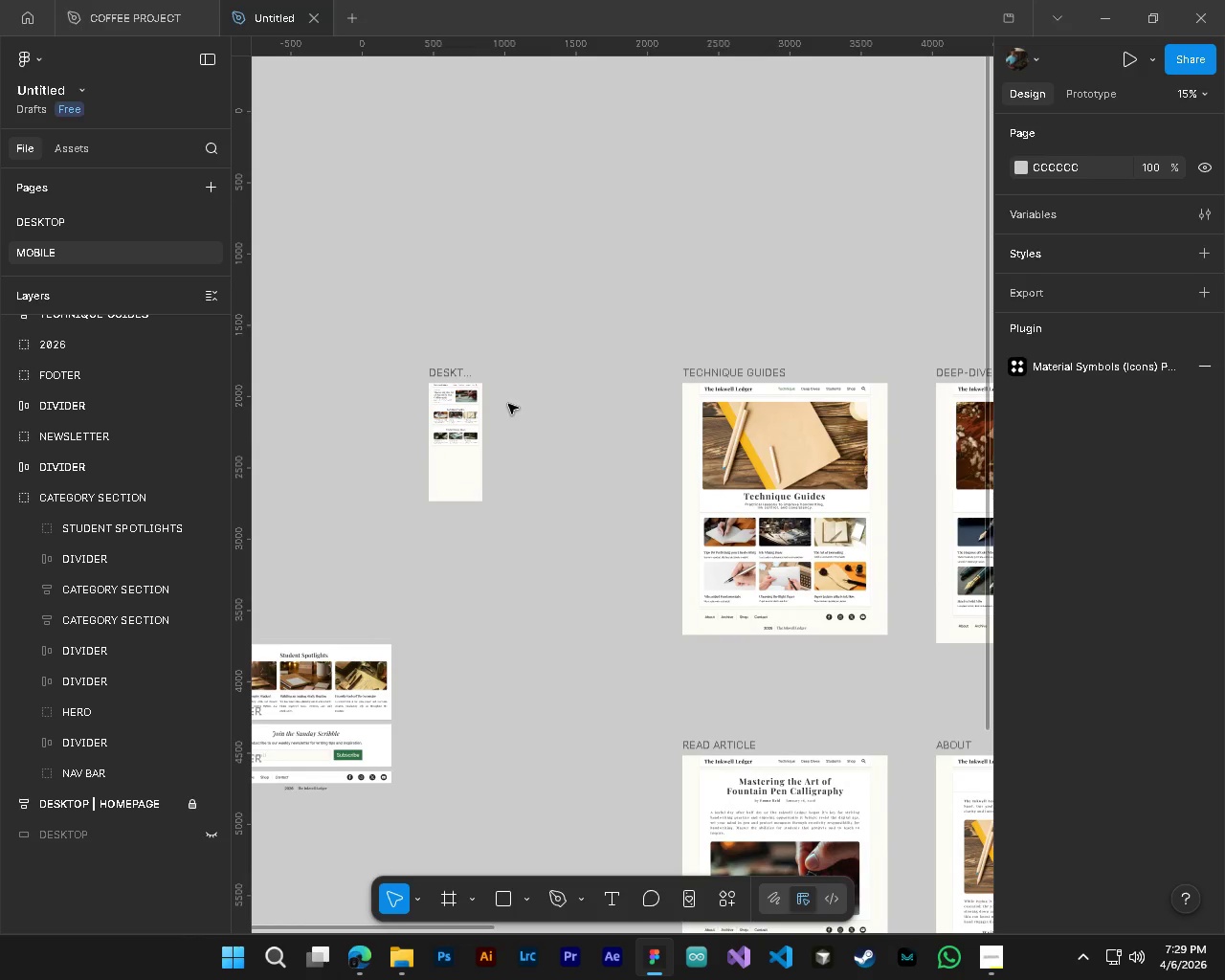 
hold_key(key=ControlLeft, duration=0.89)
 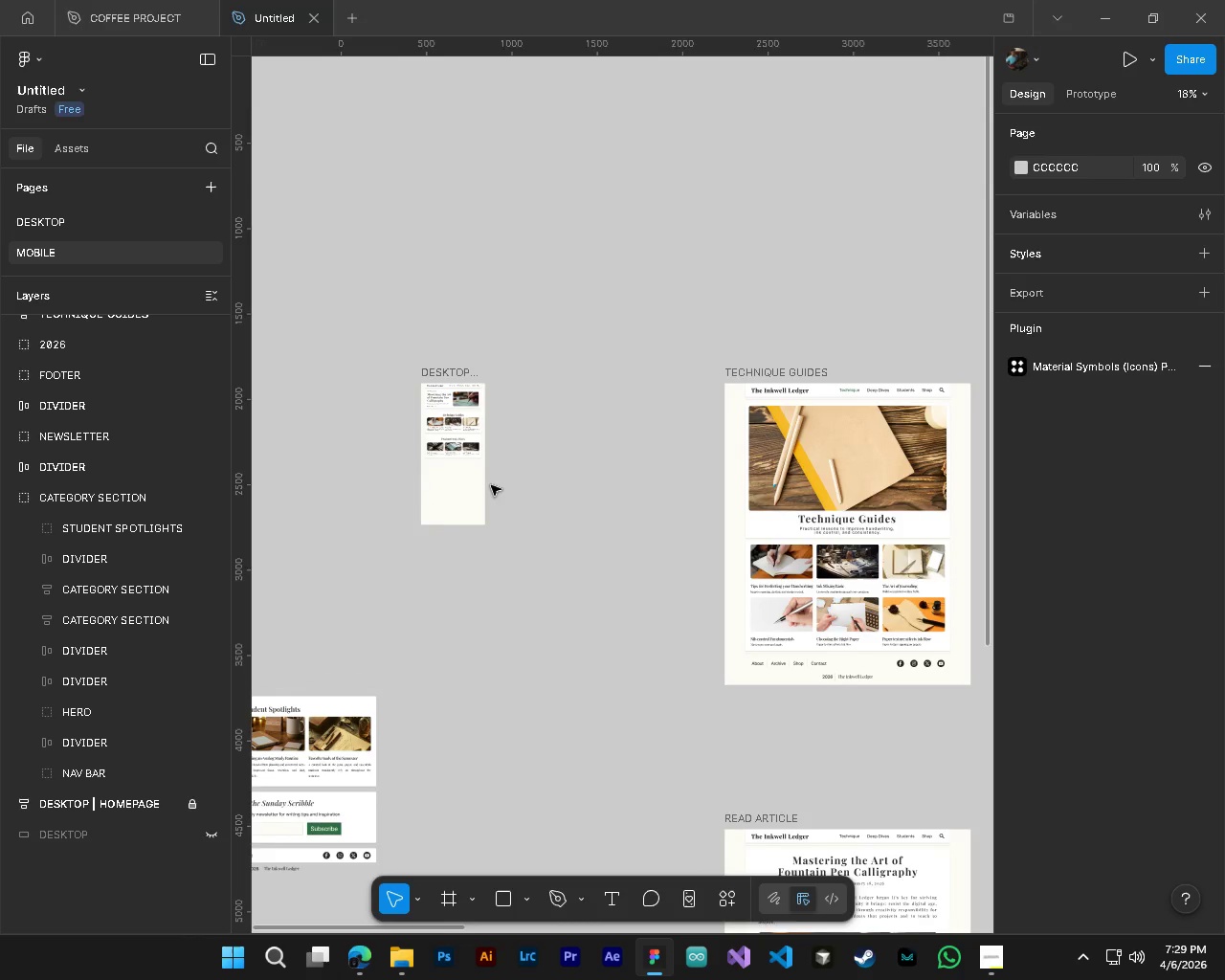 
hold_key(key=ShiftLeft, duration=0.62)
 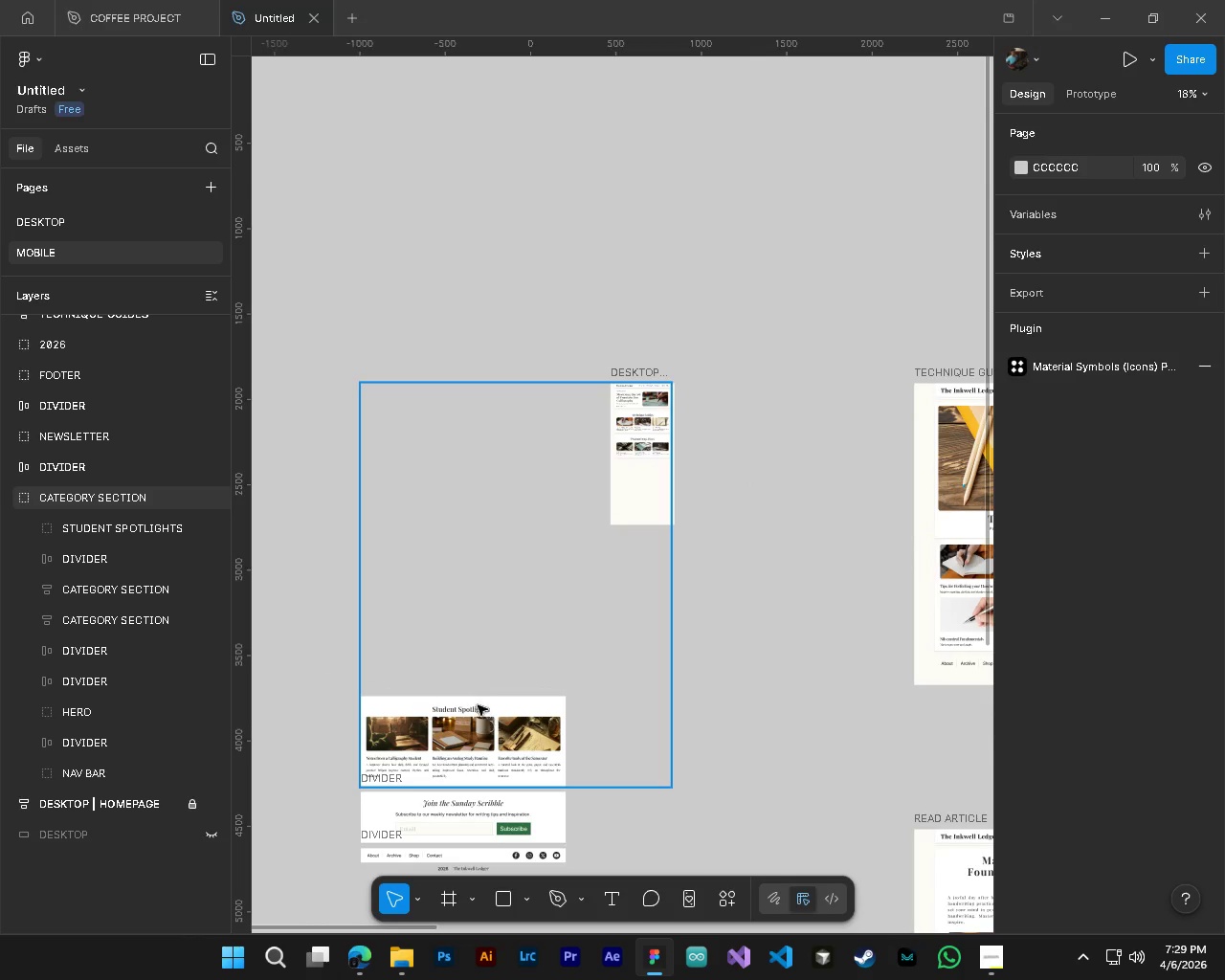 
scroll: coordinate [479, 491], scroll_direction: up, amount: 7.0
 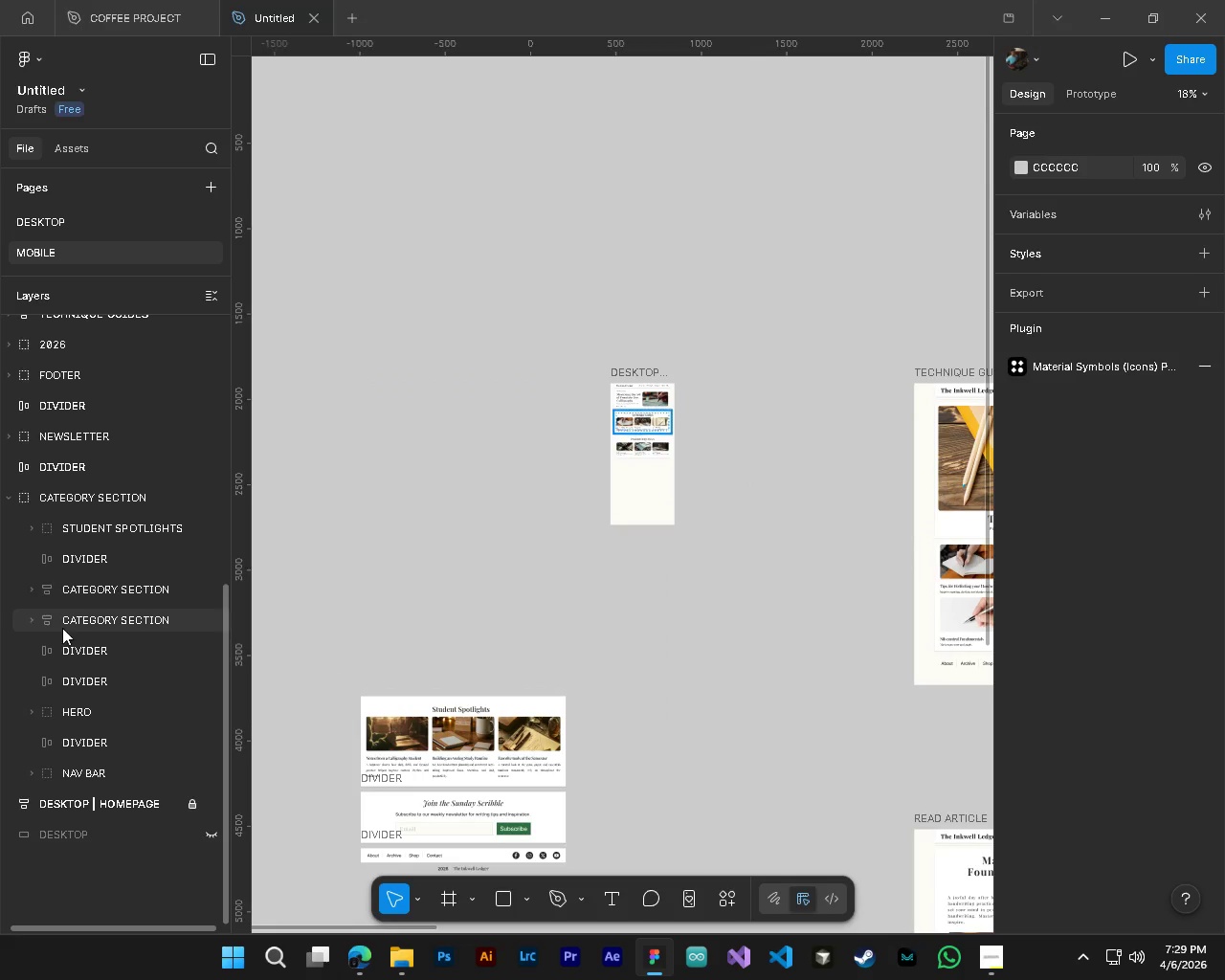 
left_click([73, 648])
 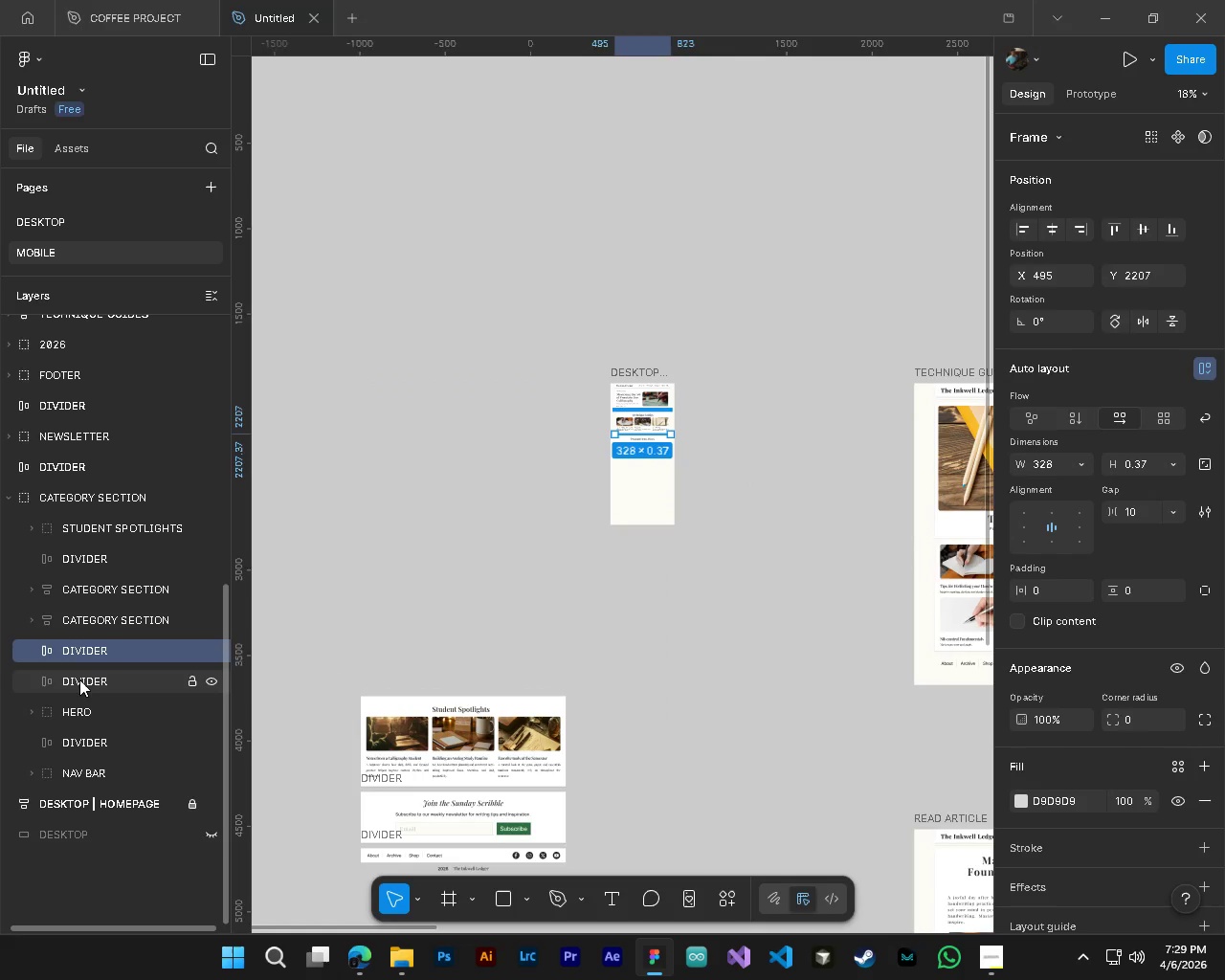 
left_click([79, 679])
 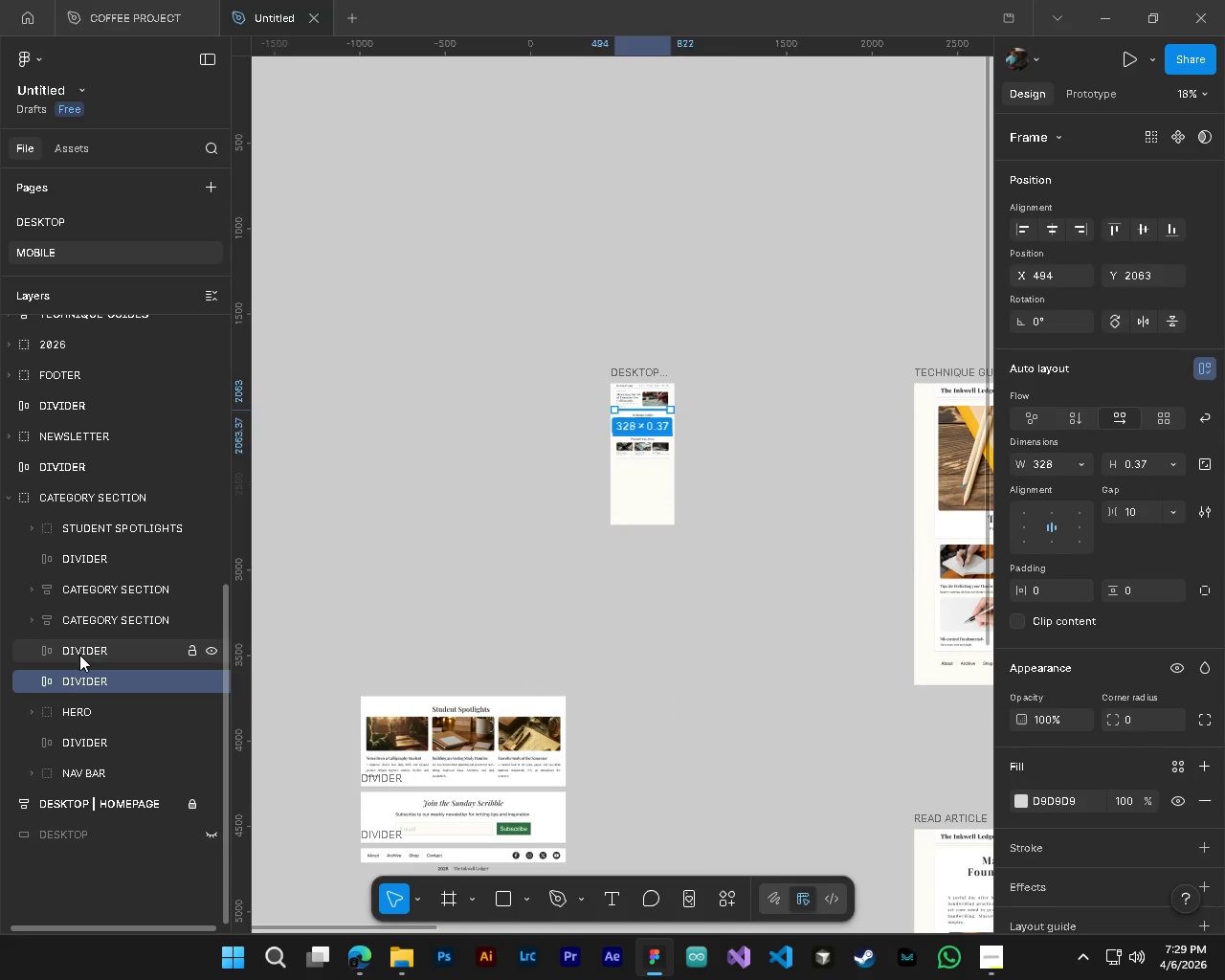 
left_click([79, 655])
 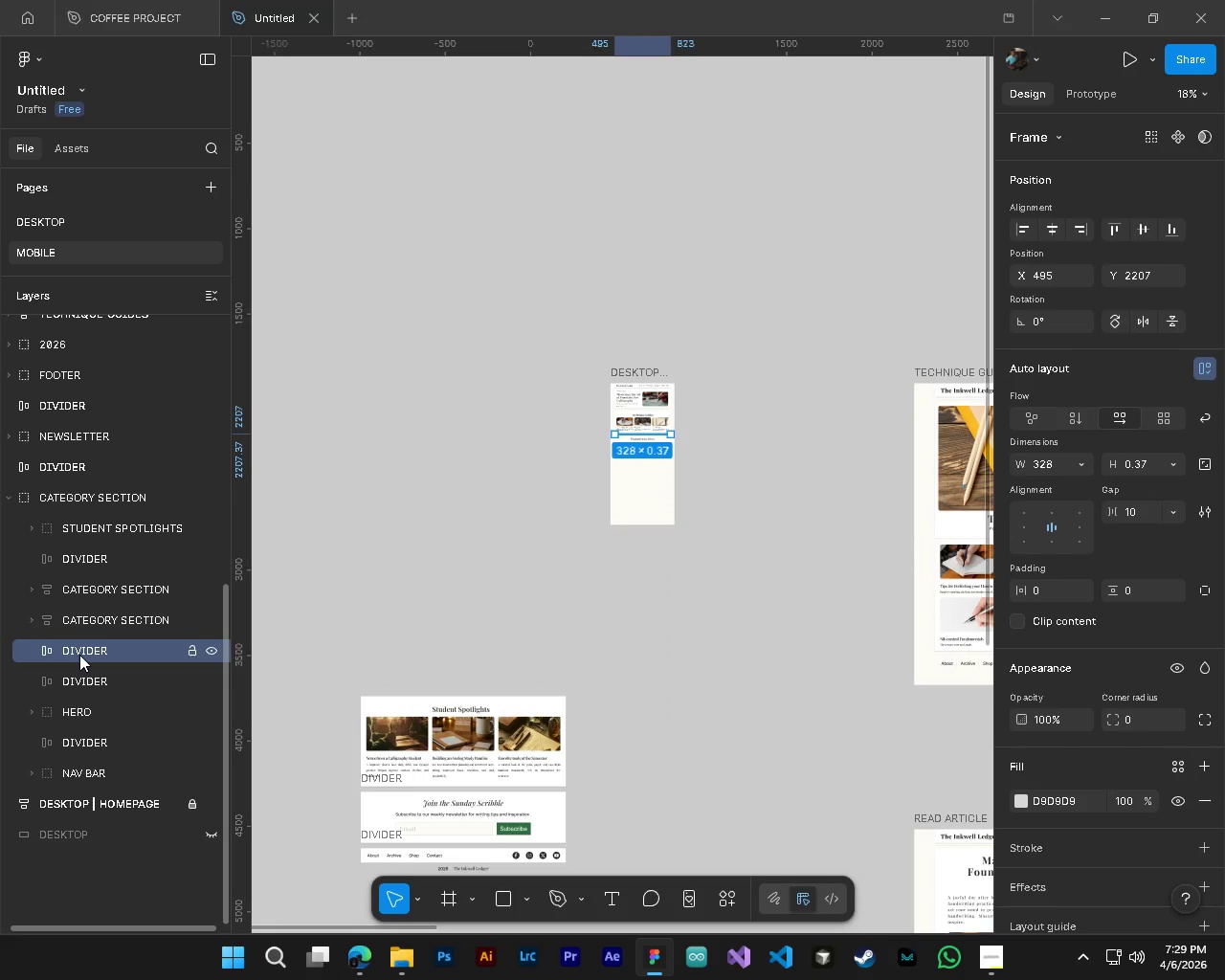 
hold_key(key=ControlLeft, duration=0.56)
hold_key(key=AltLeft, duration=0.47)
scroll: coordinate [79, 655], scroll_direction: up, amount: 4.0
 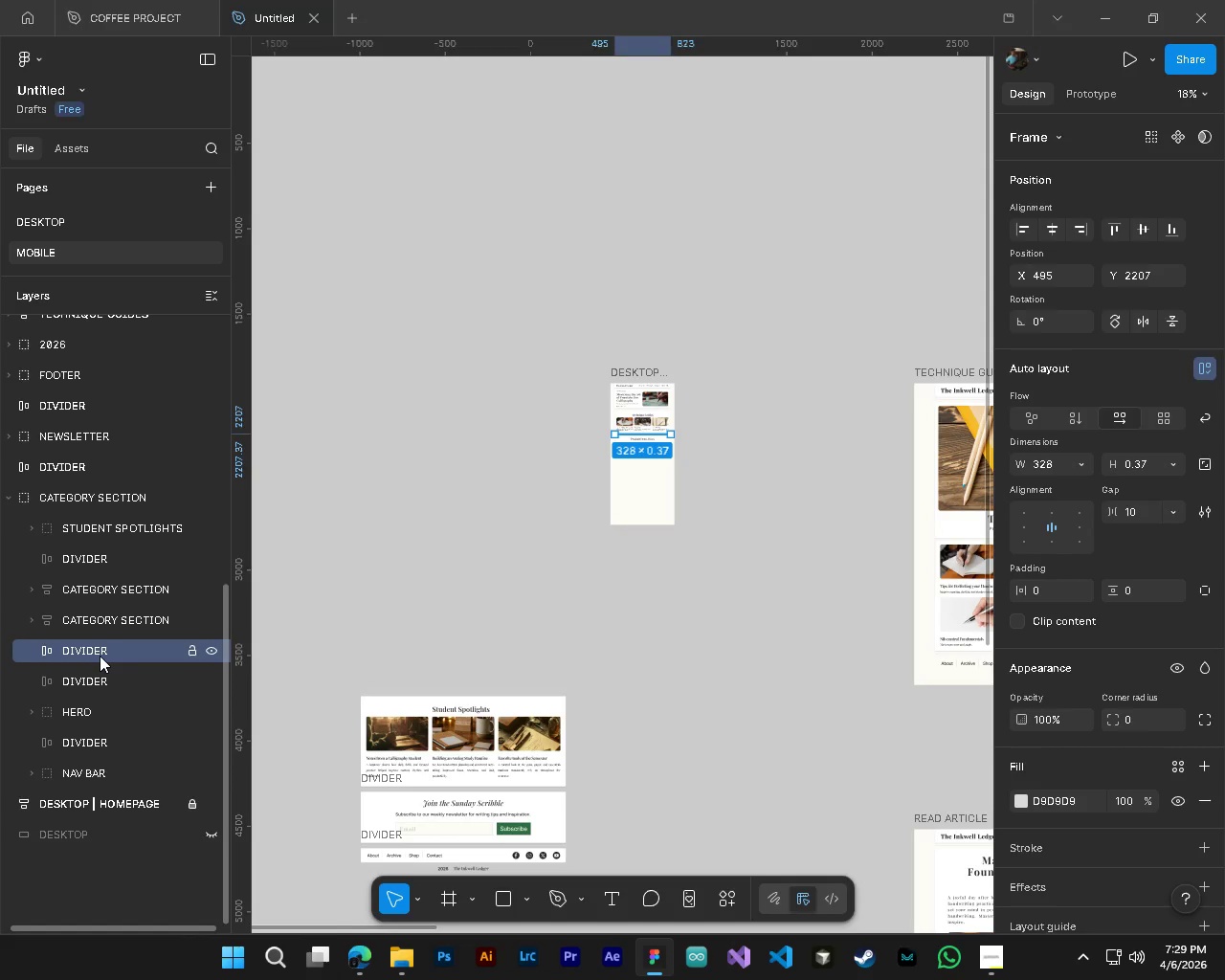 
left_click_drag(start_coordinate=[100, 656], to_coordinate=[108, 602])
 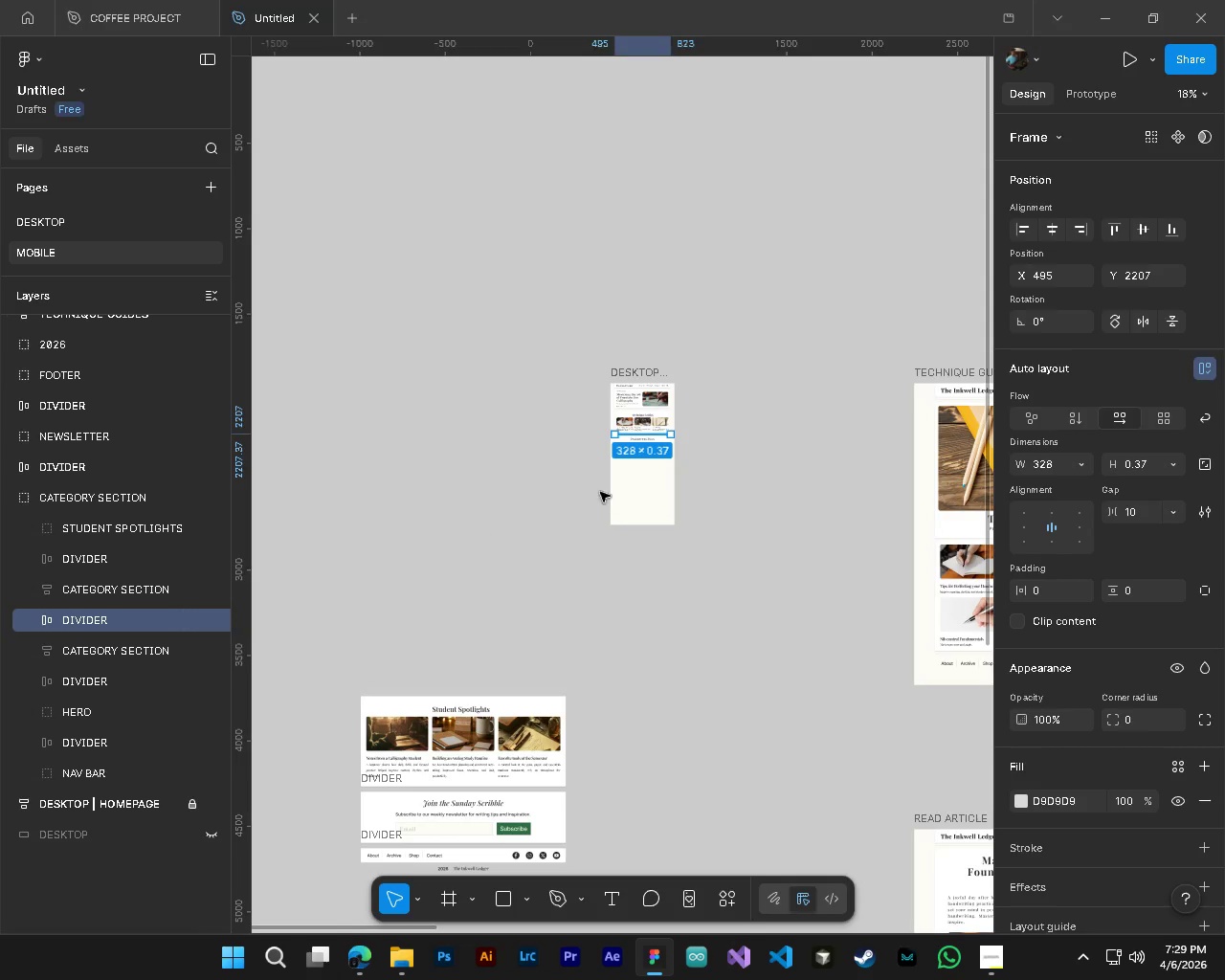 
hold_key(key=ControlLeft, duration=1.88)
hold_key(key=AltLeft, duration=1.5)
scroll: coordinate [637, 403], scroll_direction: up, amount: 10.0
 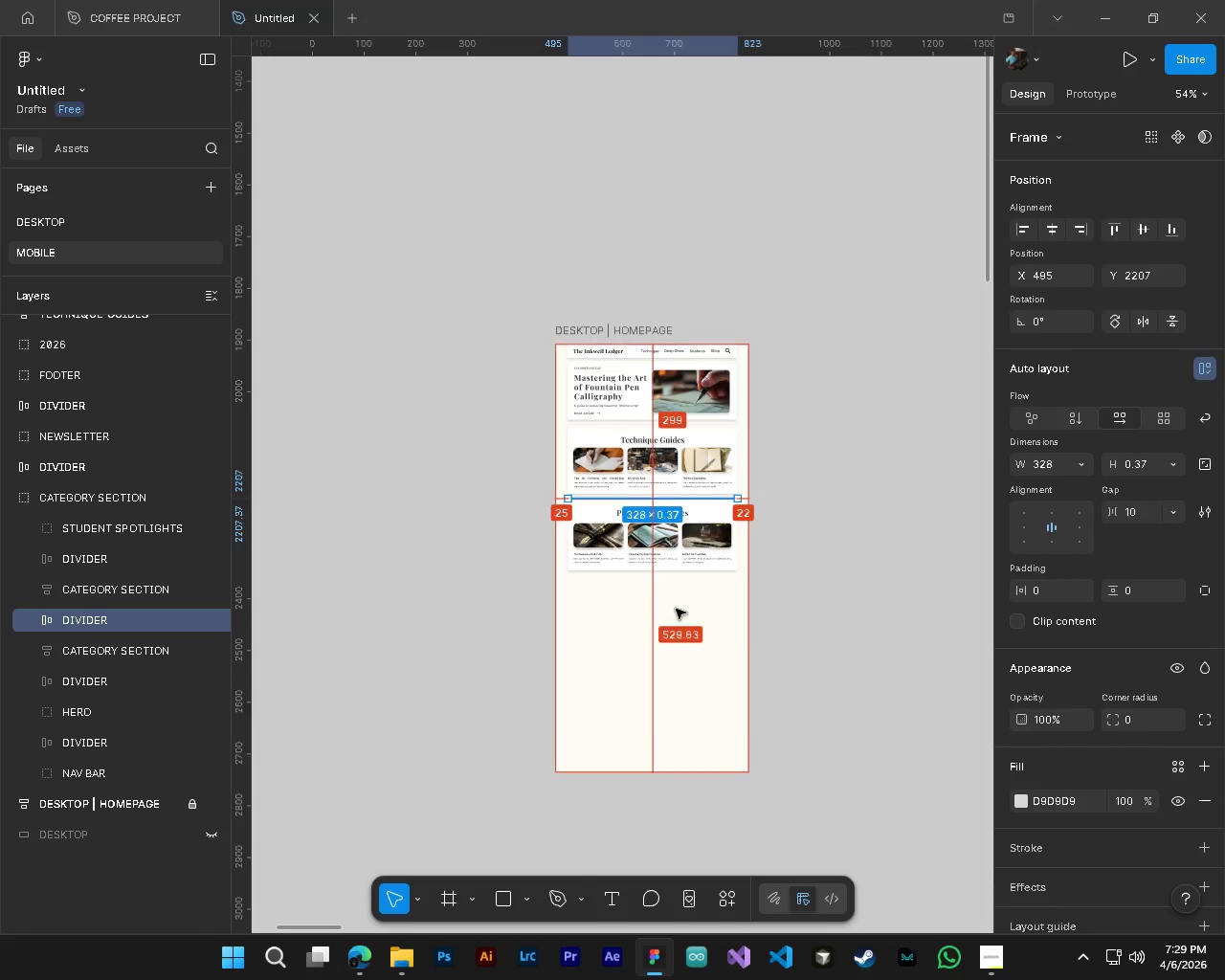 
hold_key(key=AltLeft, duration=0.33)
scroll: coordinate [659, 456], scroll_direction: up, amount: 9.0
 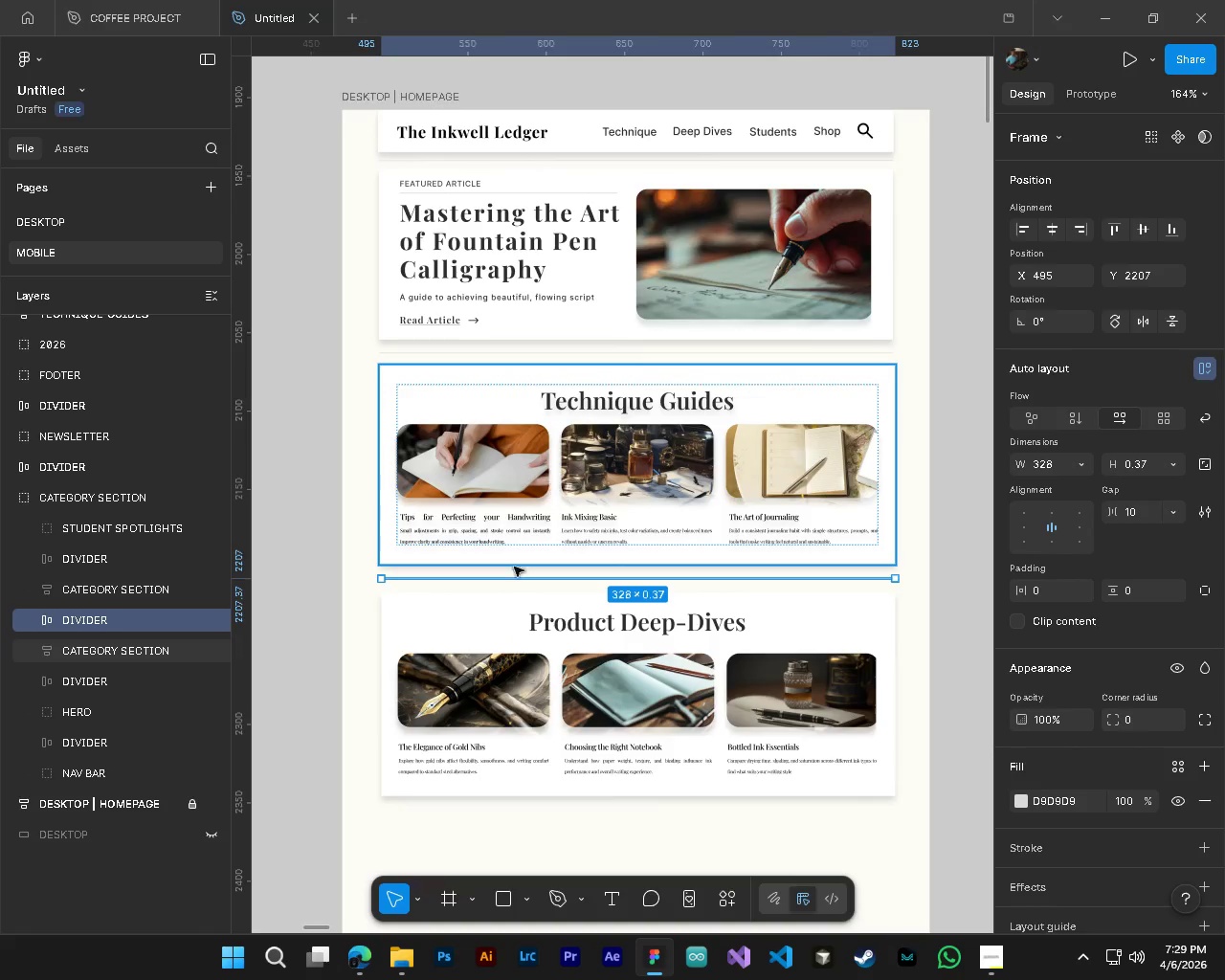 
hold_key(key=ControlLeft, duration=1.3)
hold_key(key=AltLeft, duration=1.22)
scroll: coordinate [576, 657], scroll_direction: down, amount: 5.0
 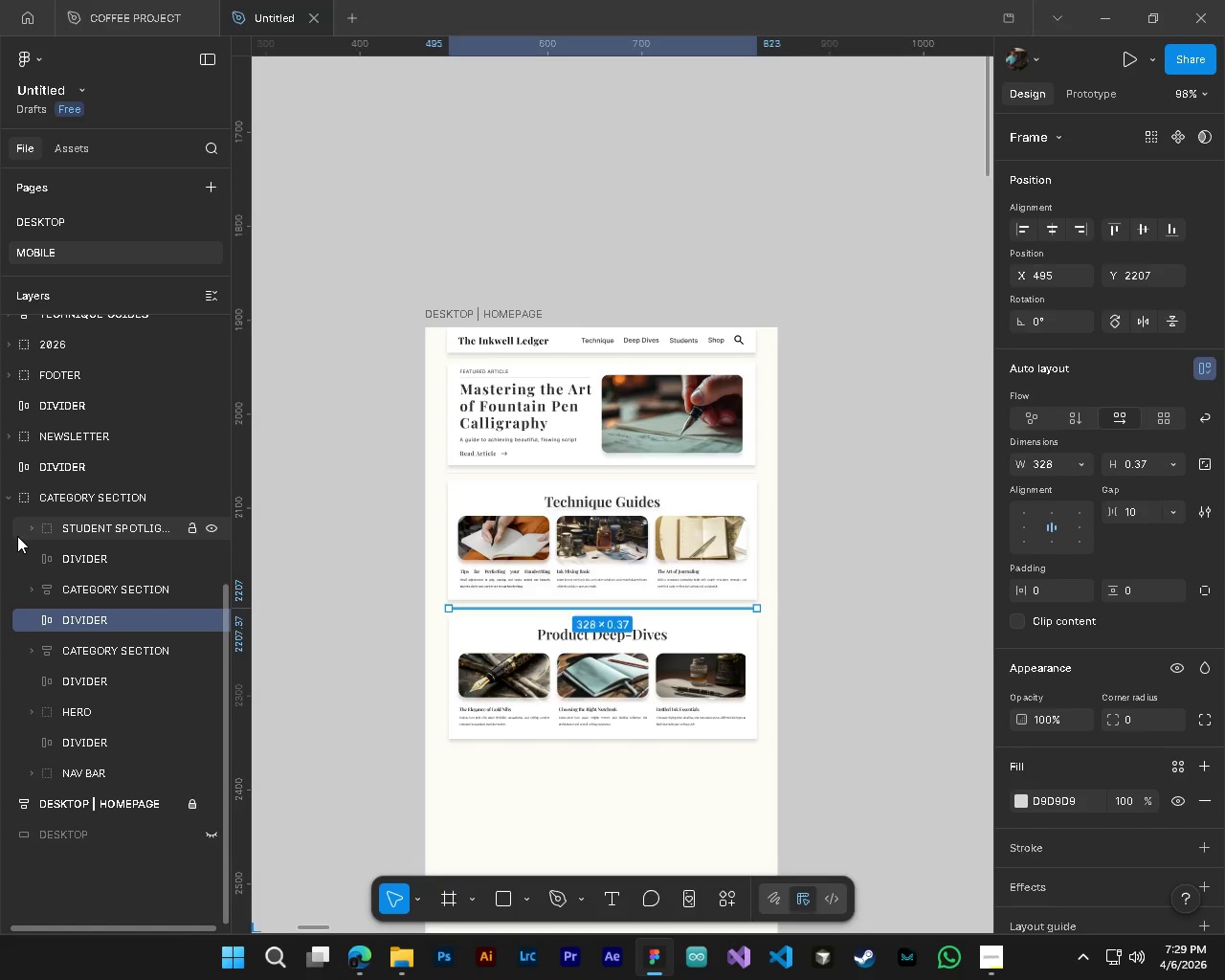 
left_click([30, 531])
 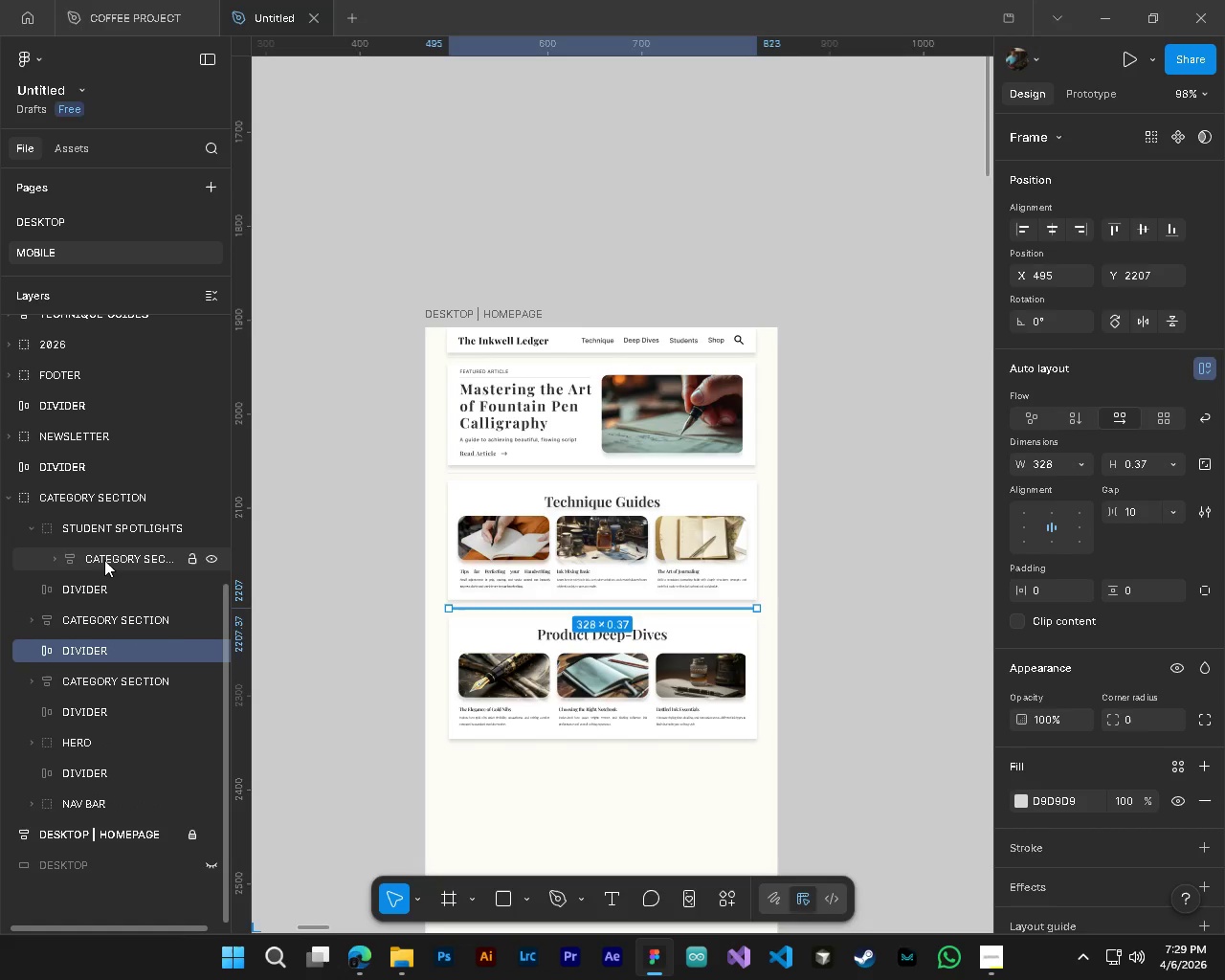 
hold_key(key=ControlLeft, duration=0.66)
hold_key(key=AltLeft, duration=0.55)
scroll: coordinate [530, 701], scroll_direction: down, amount: 21.0
 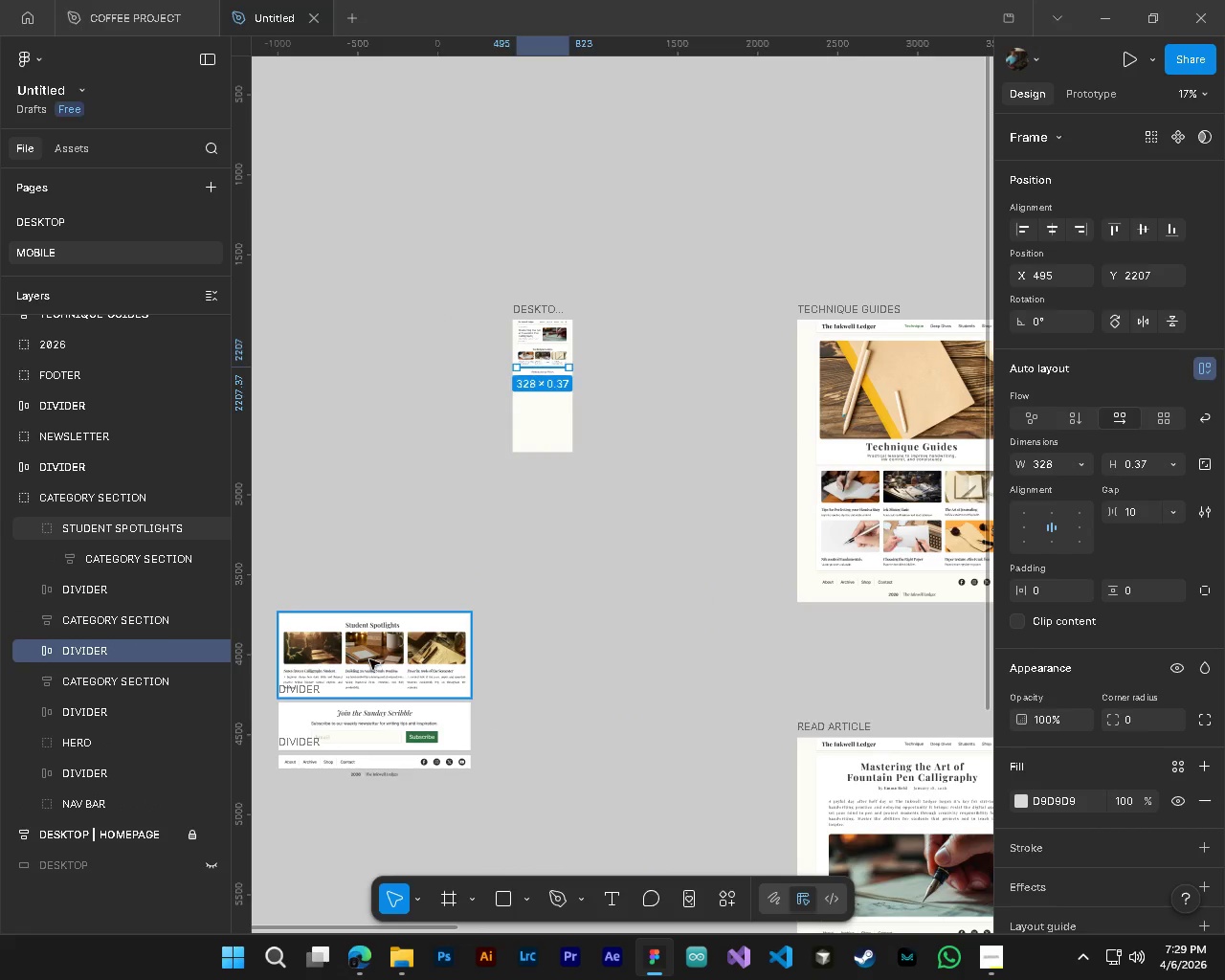 
left_click([369, 659])
 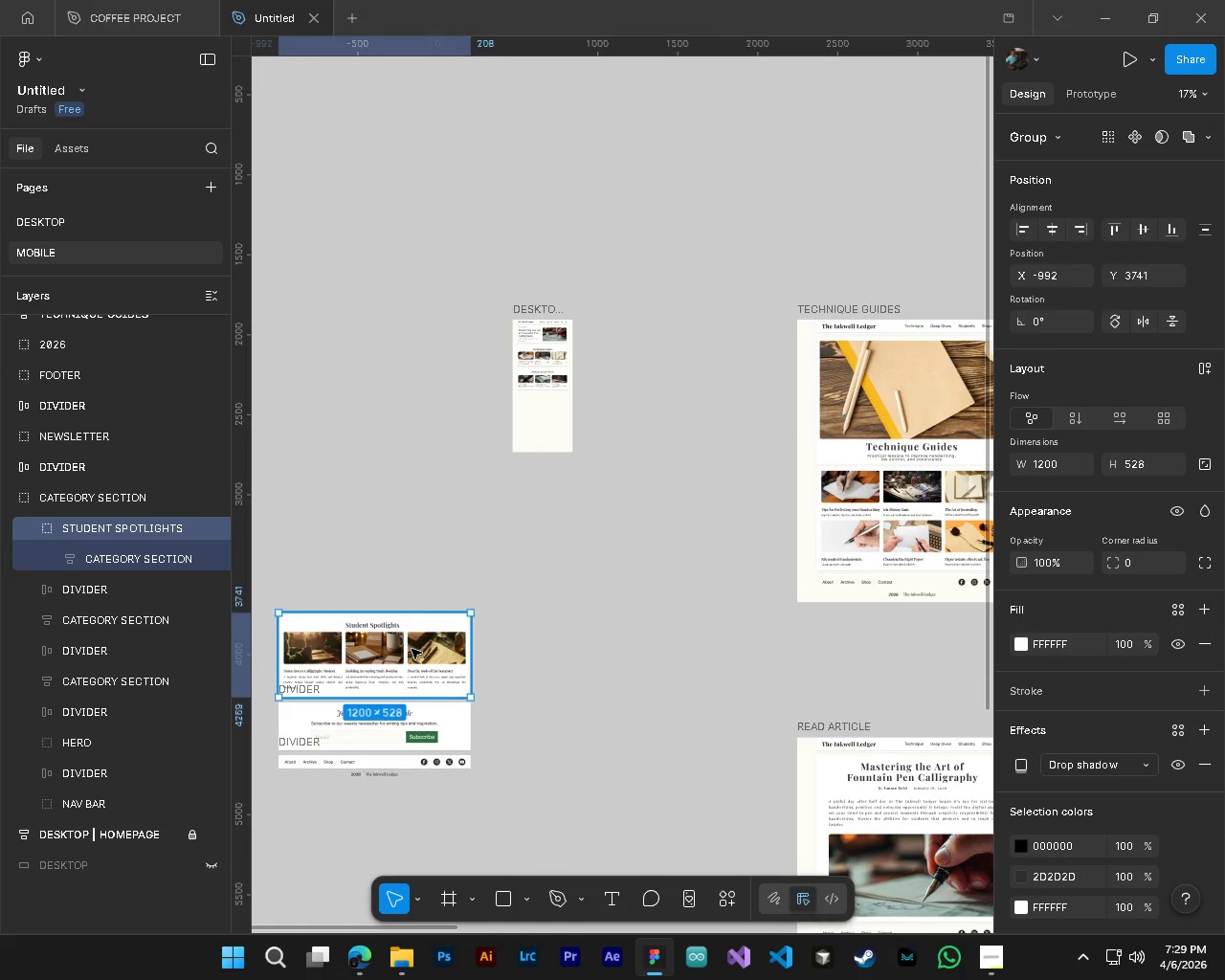 
left_click_drag(start_coordinate=[412, 649], to_coordinate=[430, 409])
 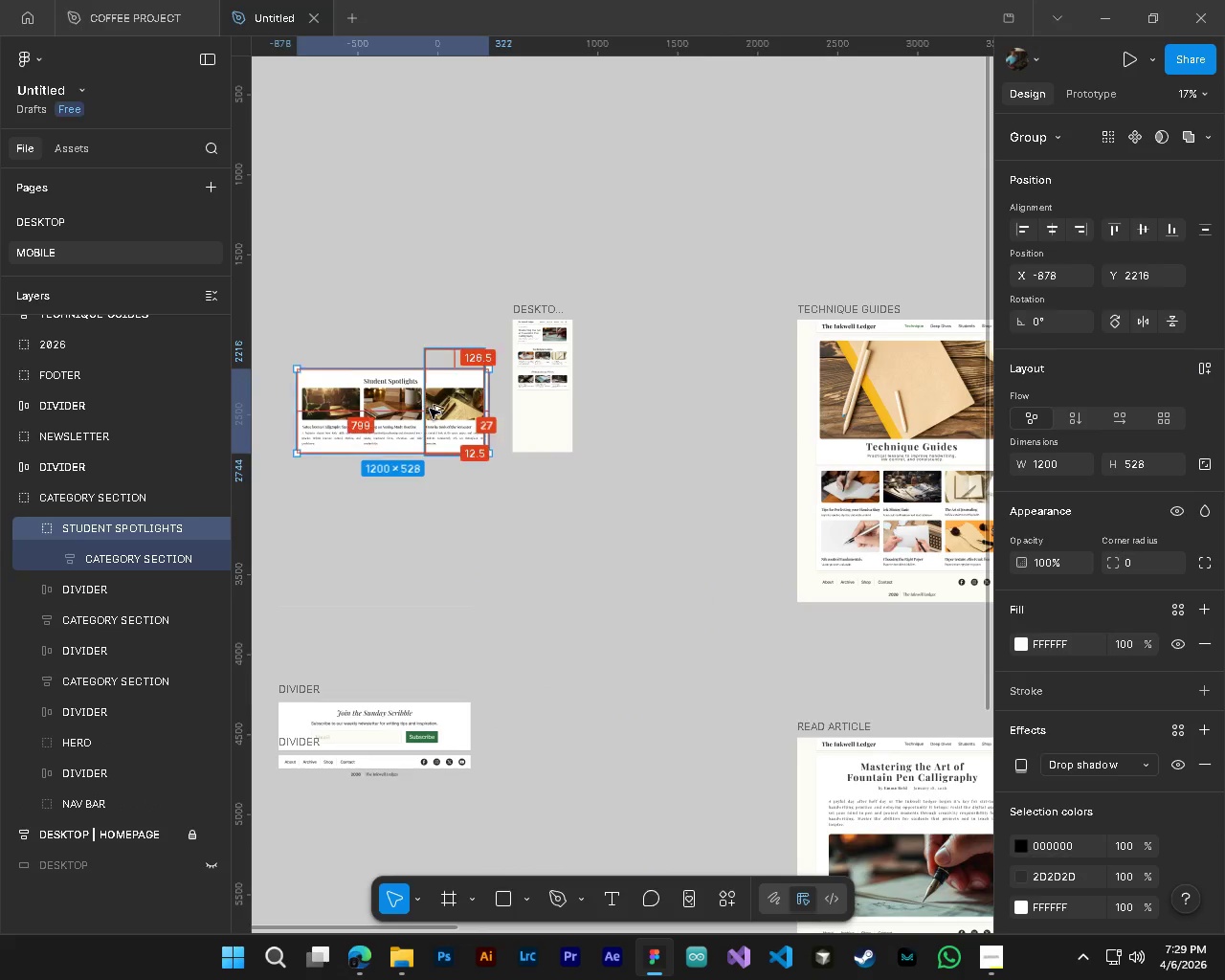 
hold_key(key=ControlLeft, duration=0.31)
 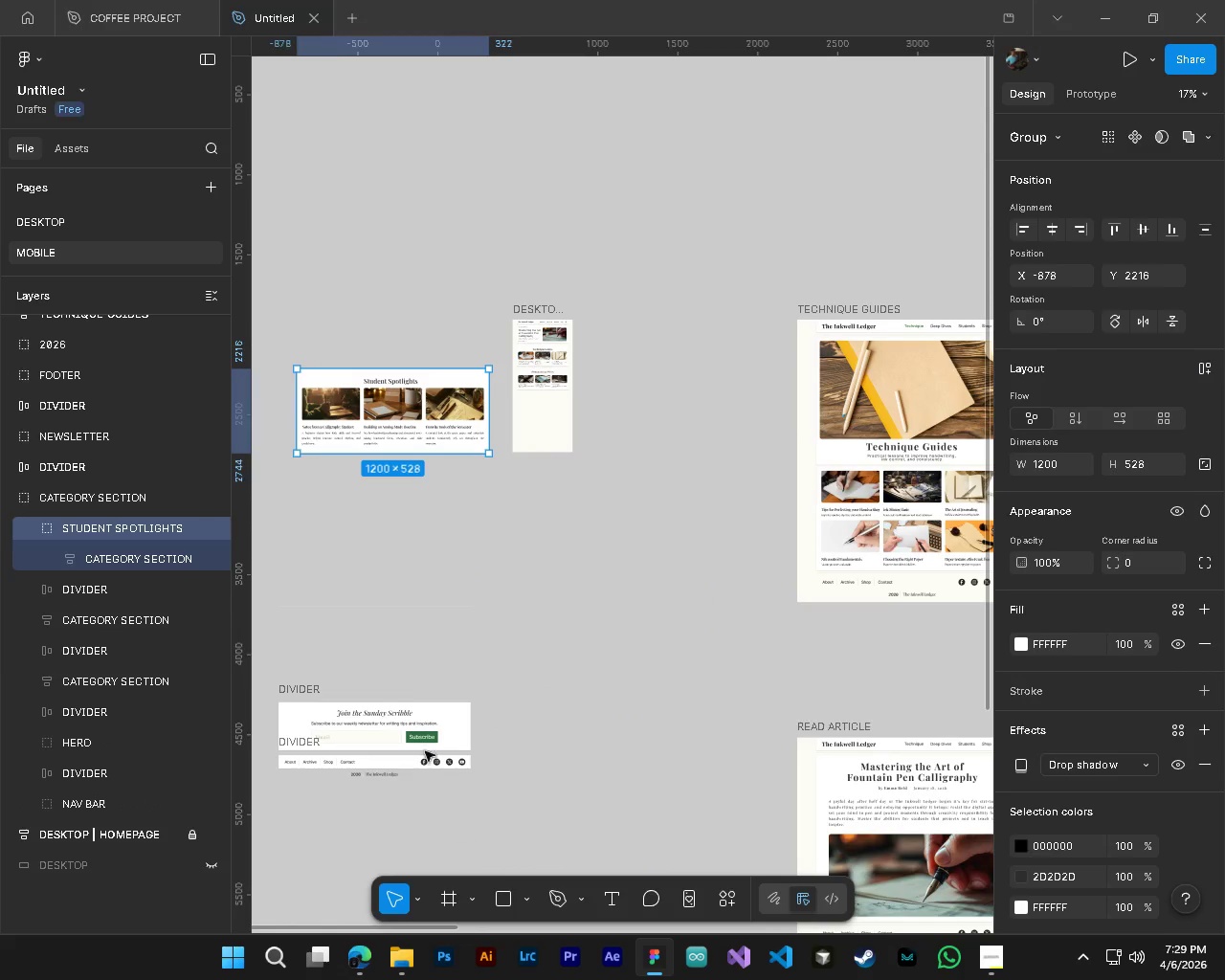 
key(Alt+Control+AltLeft)
 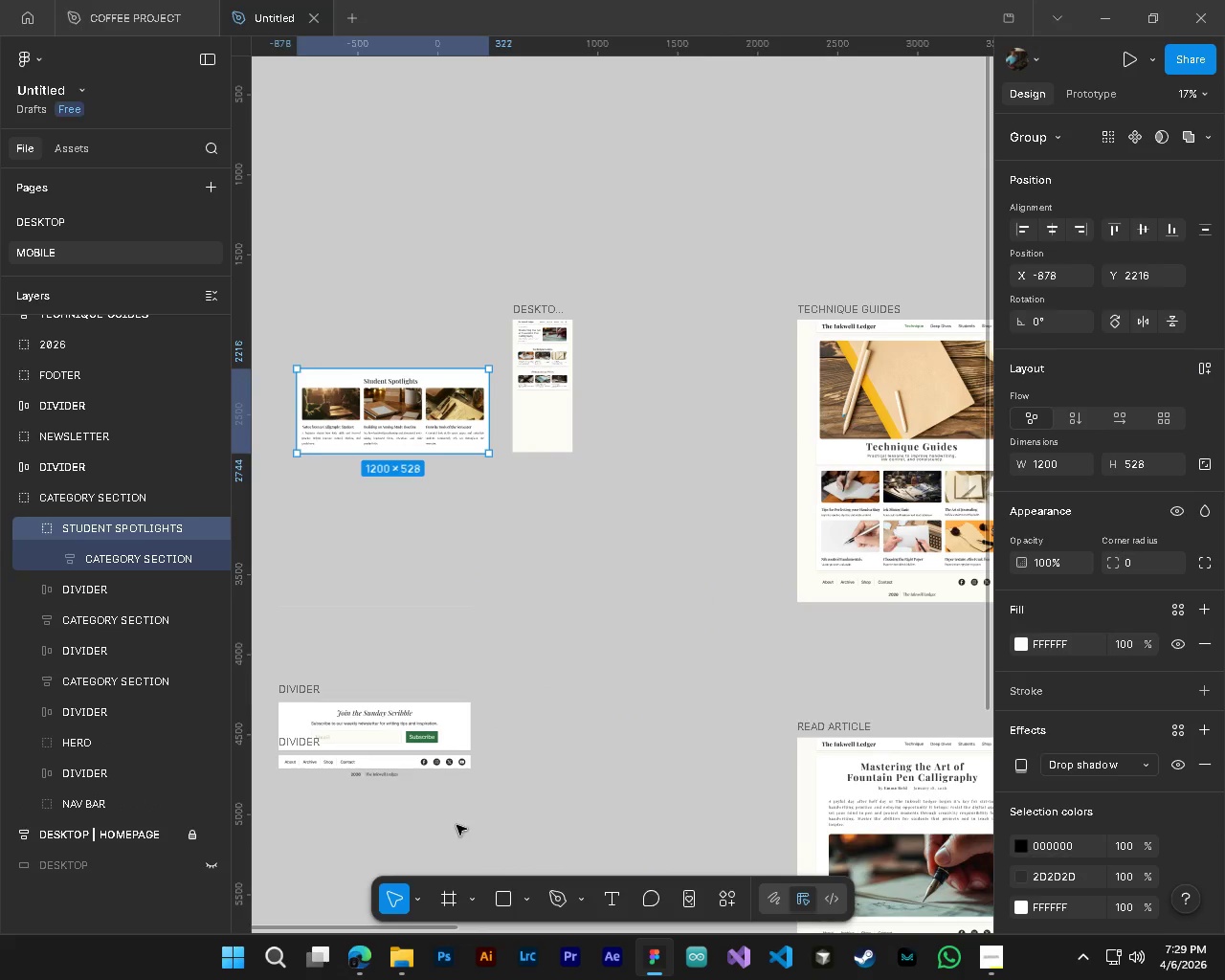 
left_click_drag(start_coordinate=[457, 825], to_coordinate=[392, 681])
 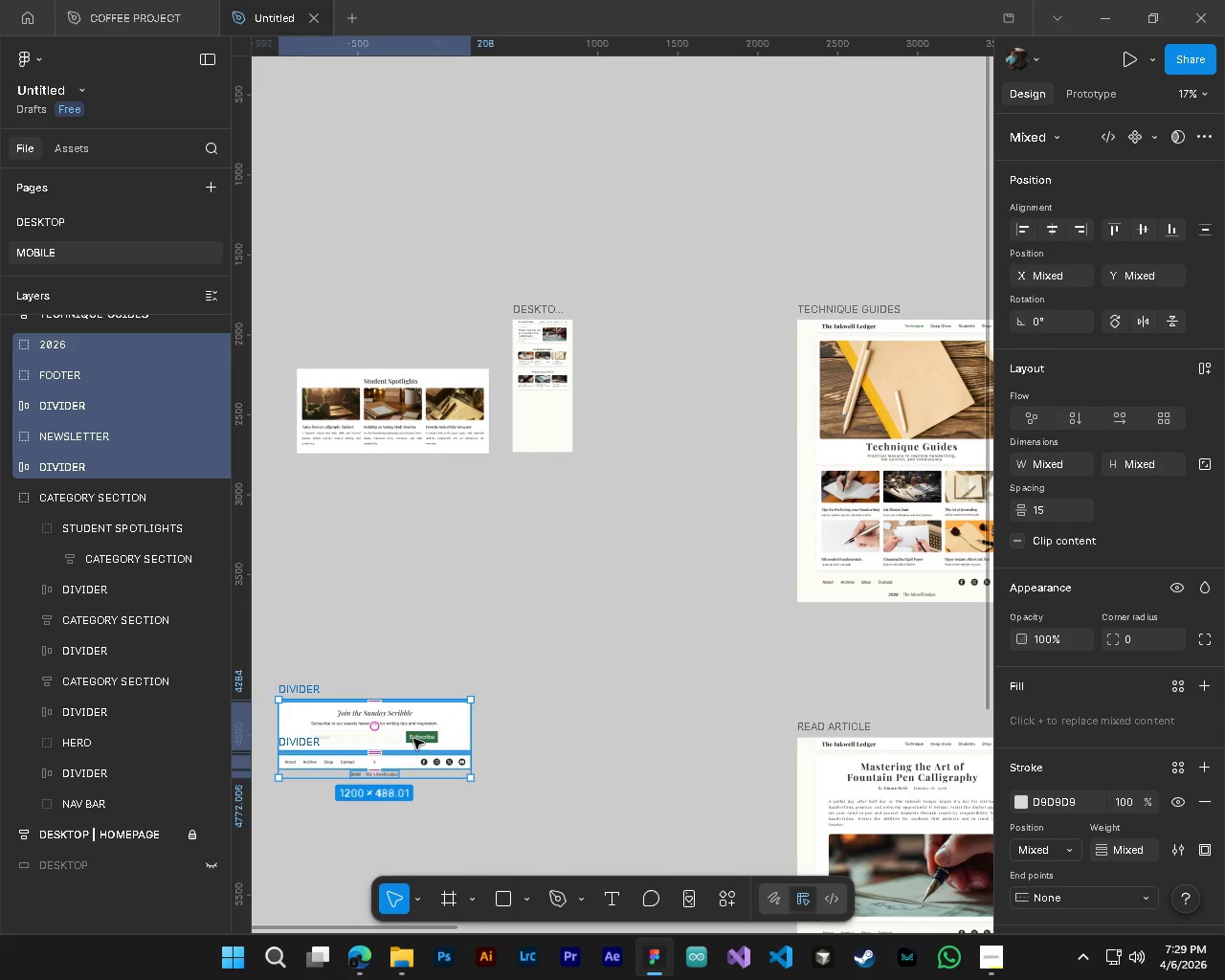 
left_click_drag(start_coordinate=[413, 739], to_coordinate=[430, 554])
 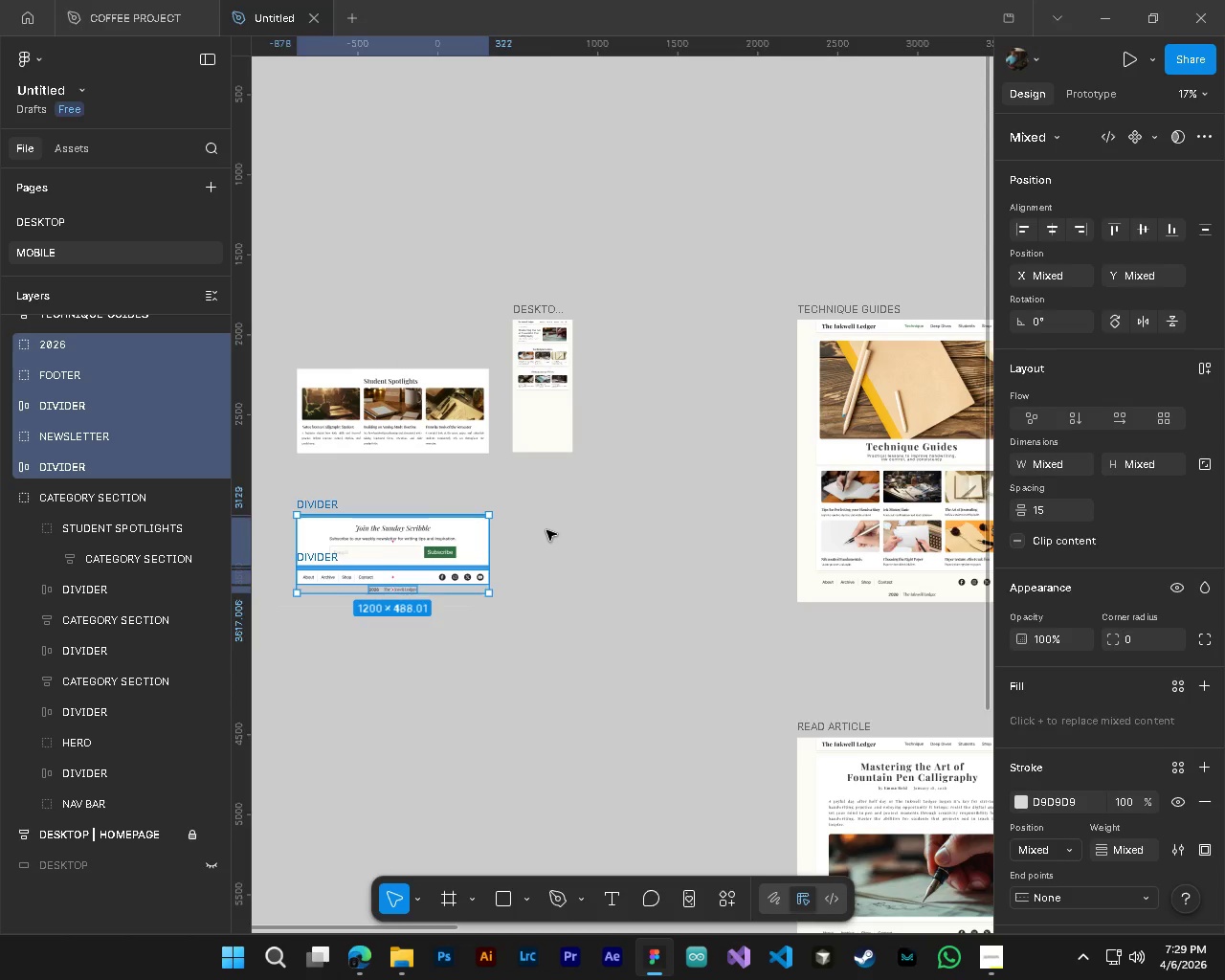 
left_click([546, 530])
 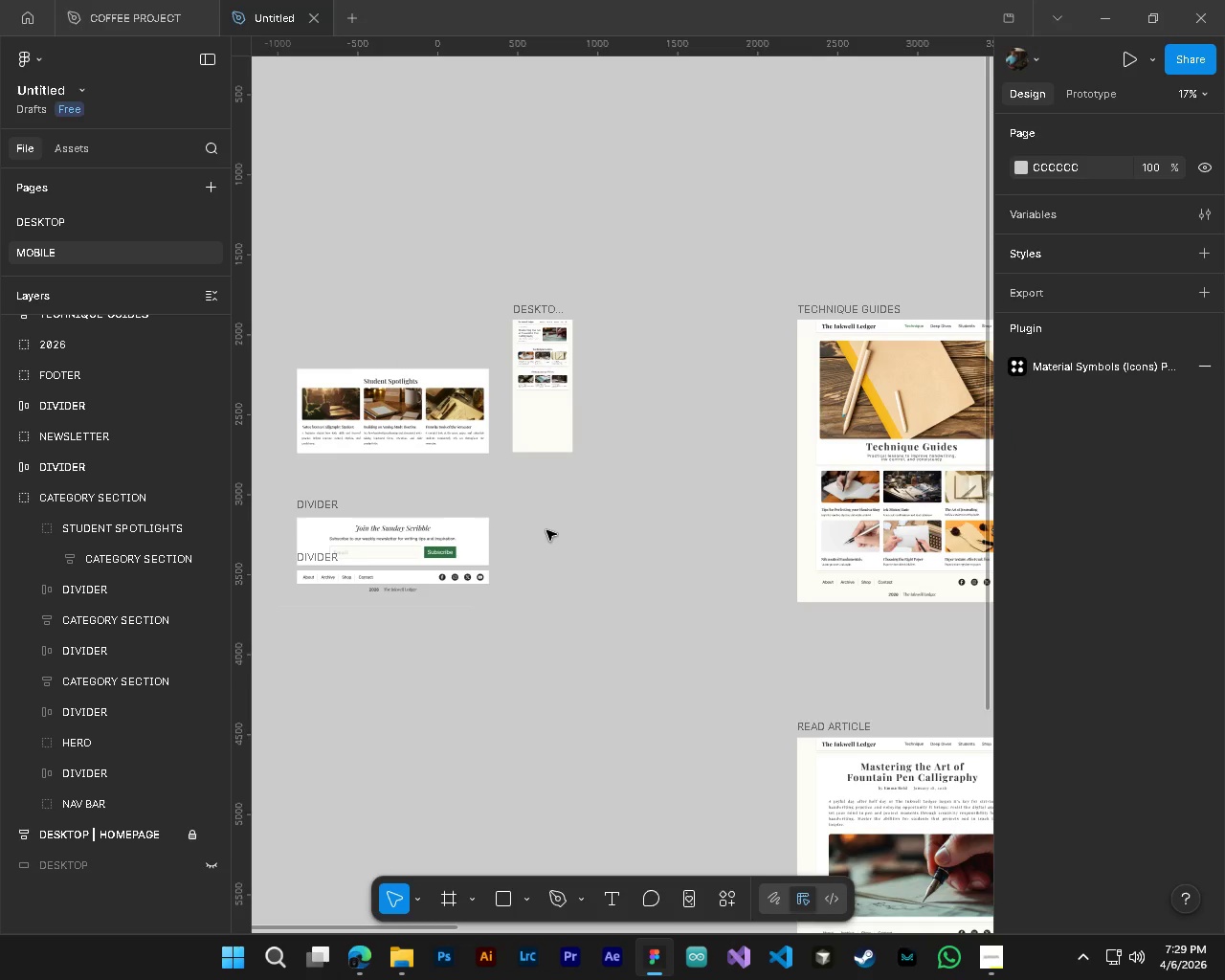 
key(Control+S)
 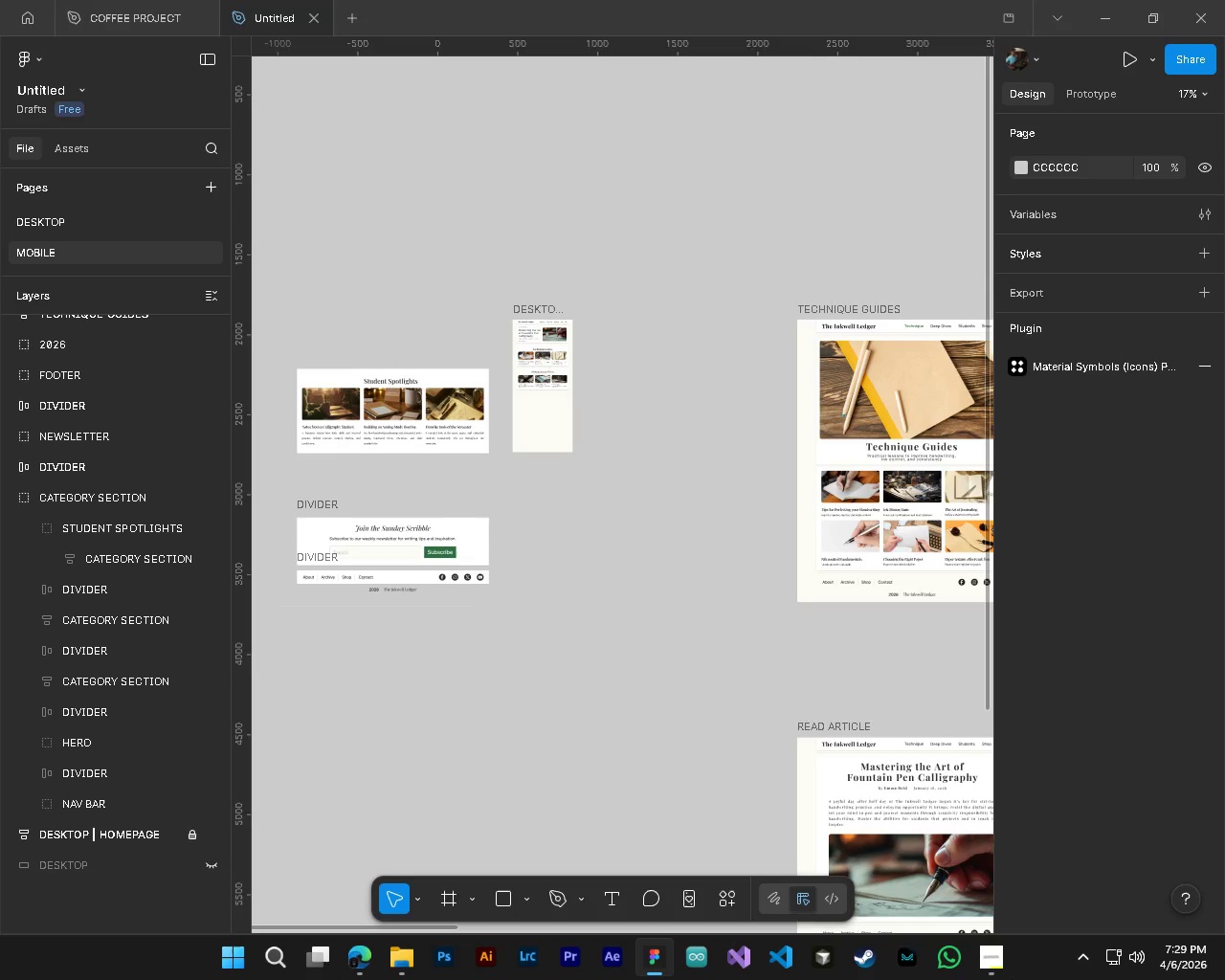 
left_click([1001, 975])